 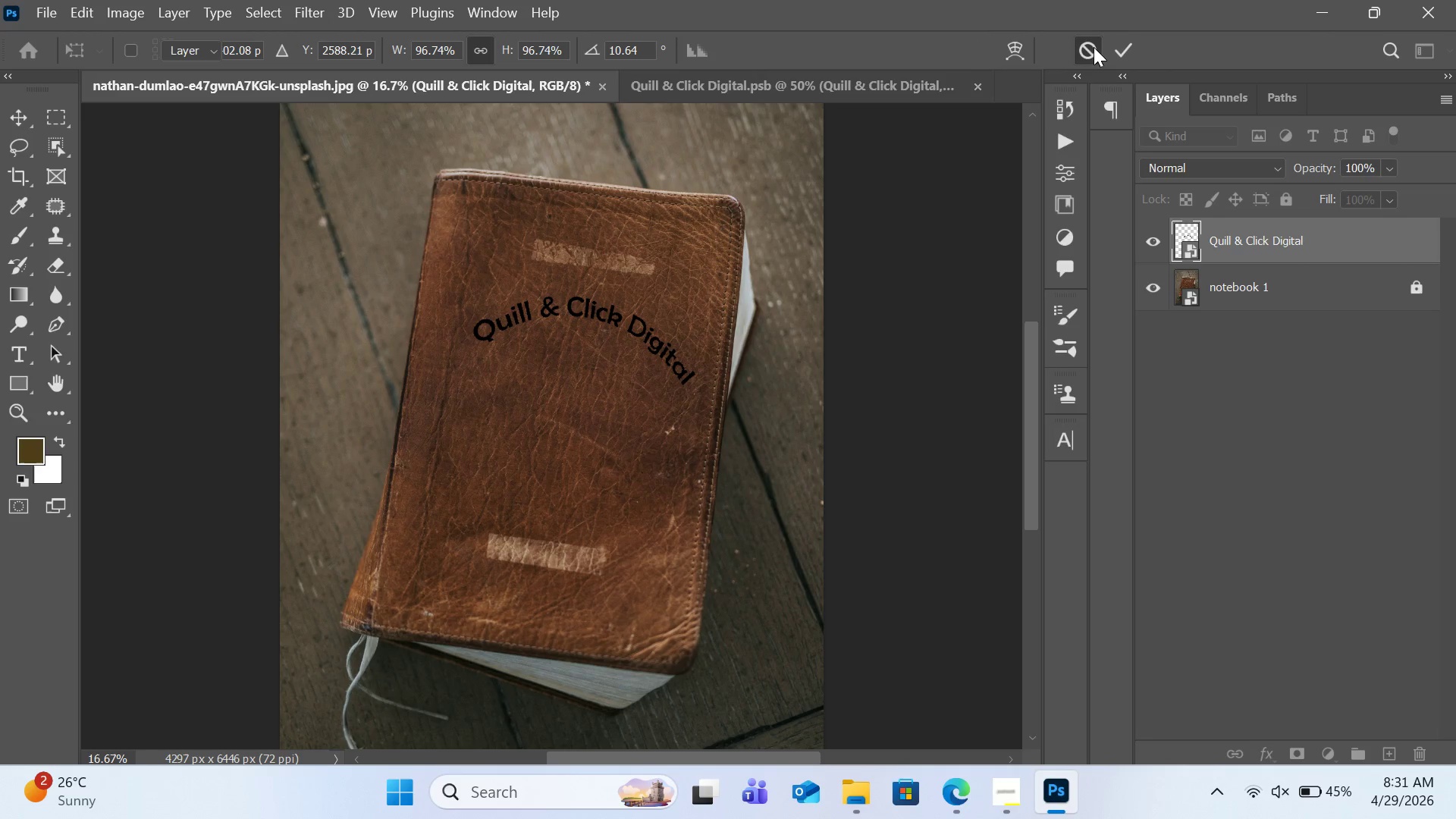 
key(Control+T)
 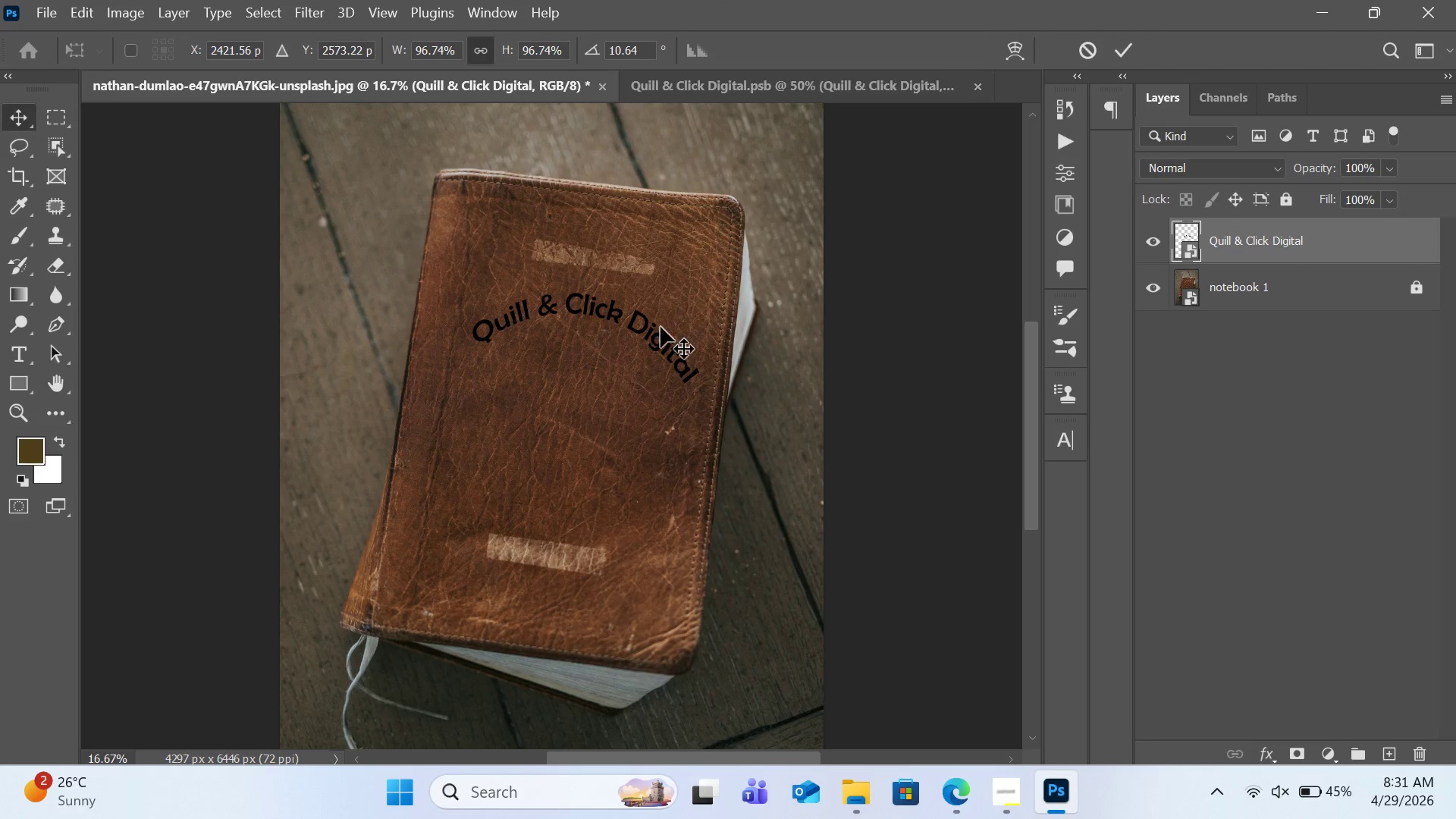 
right_click([659, 331])
 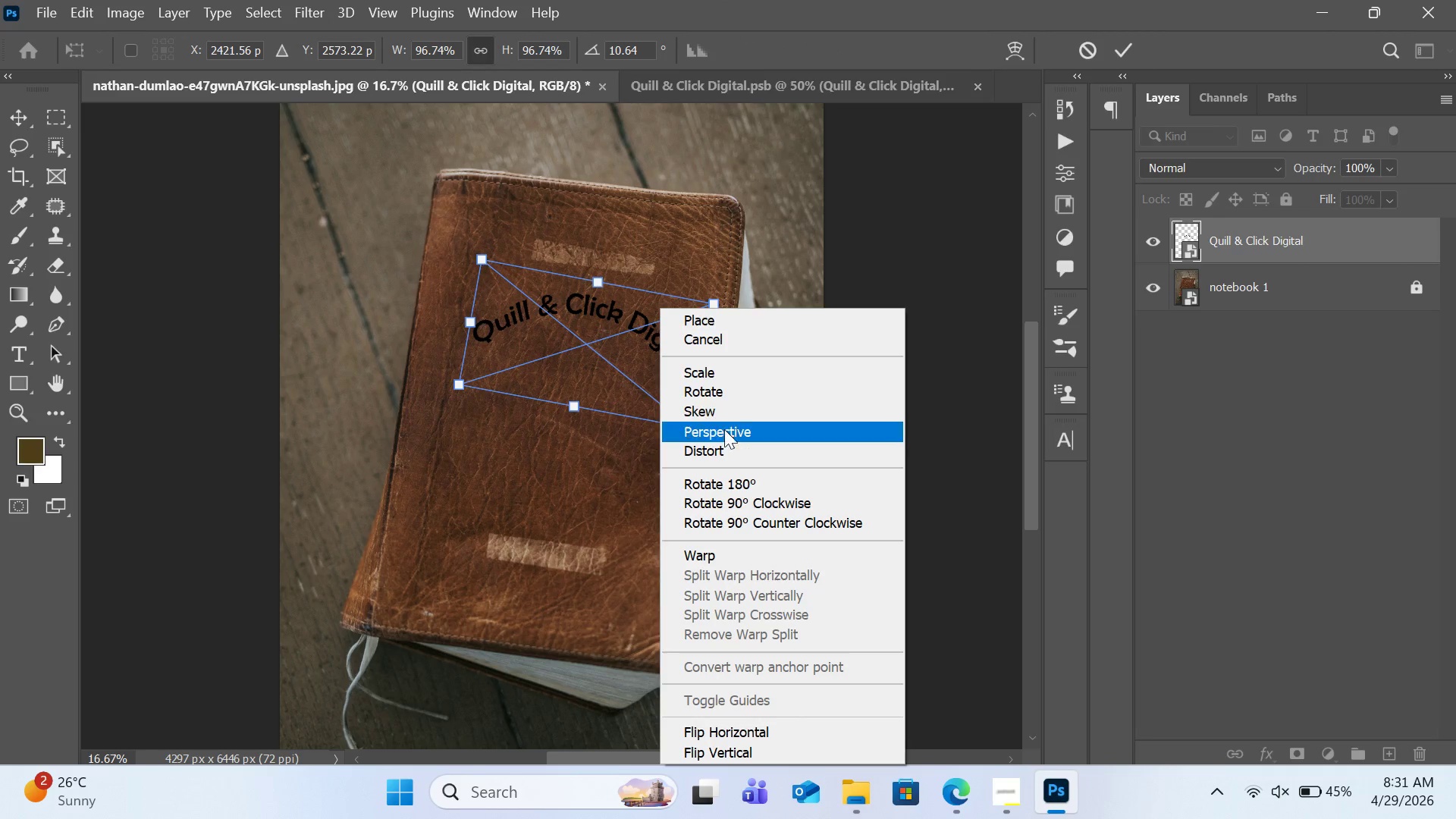 
left_click([728, 431])
 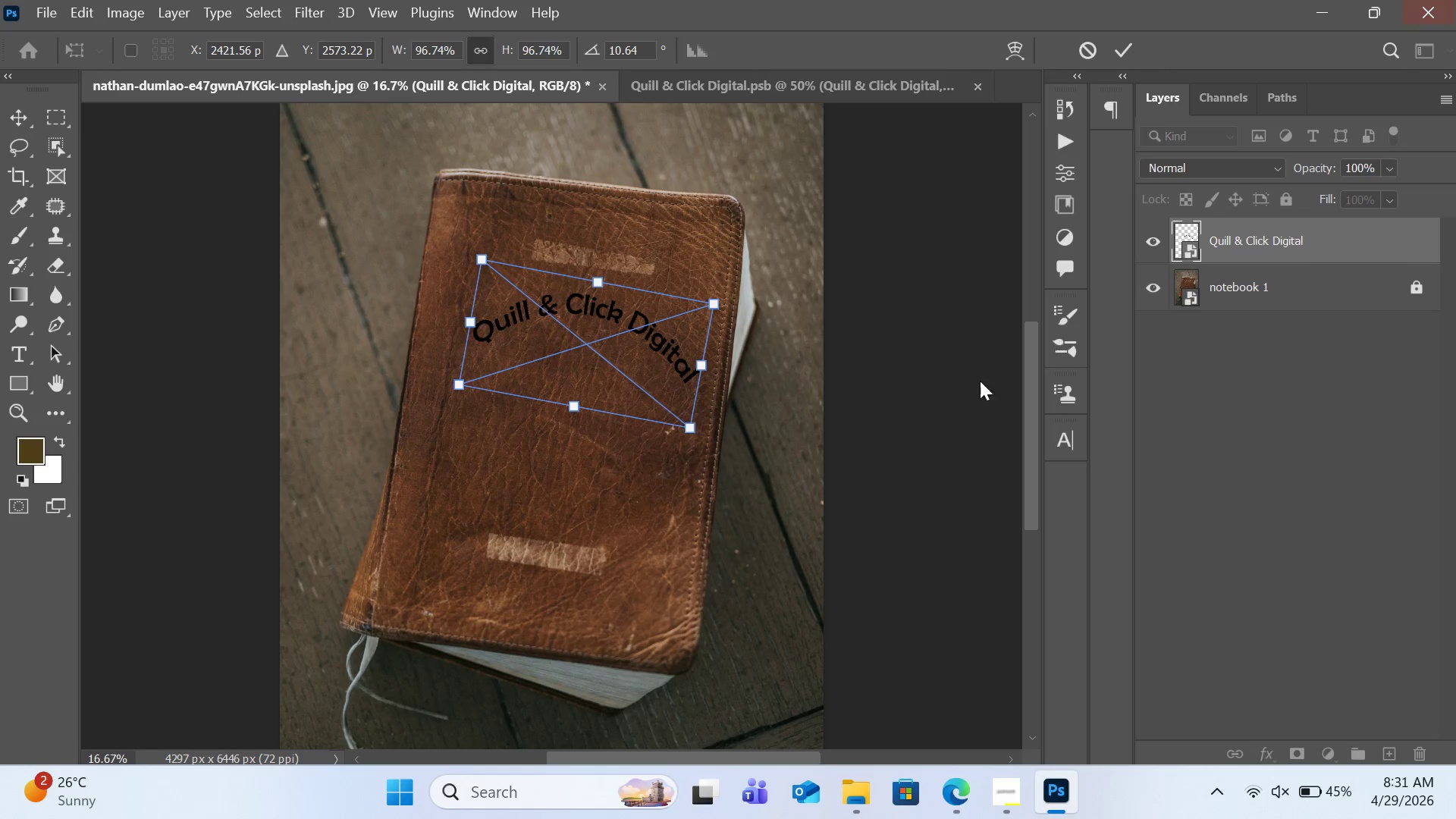 
wait(16.62)
 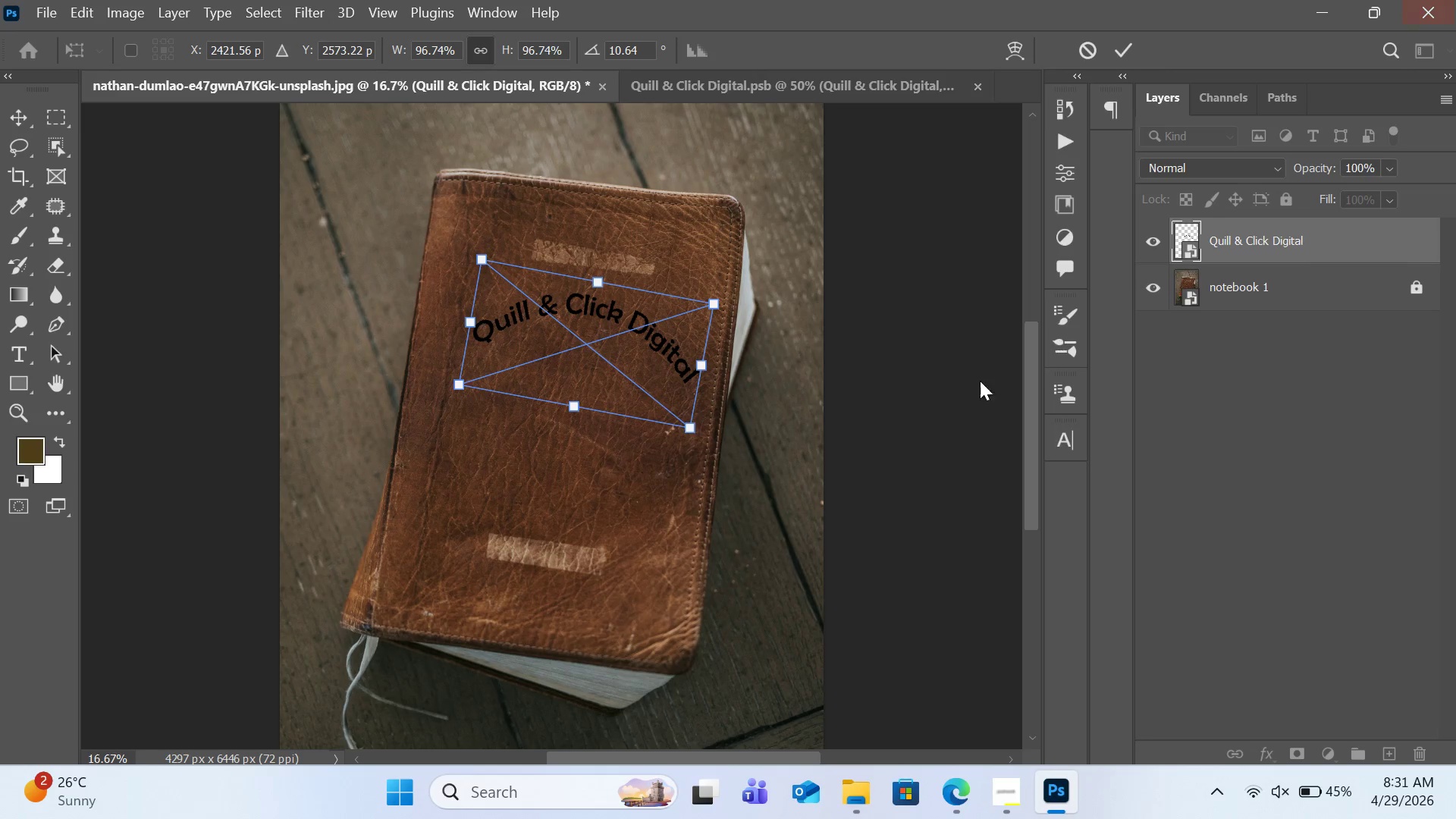 
left_click_drag(start_coordinate=[716, 304], to_coordinate=[711, 298])
 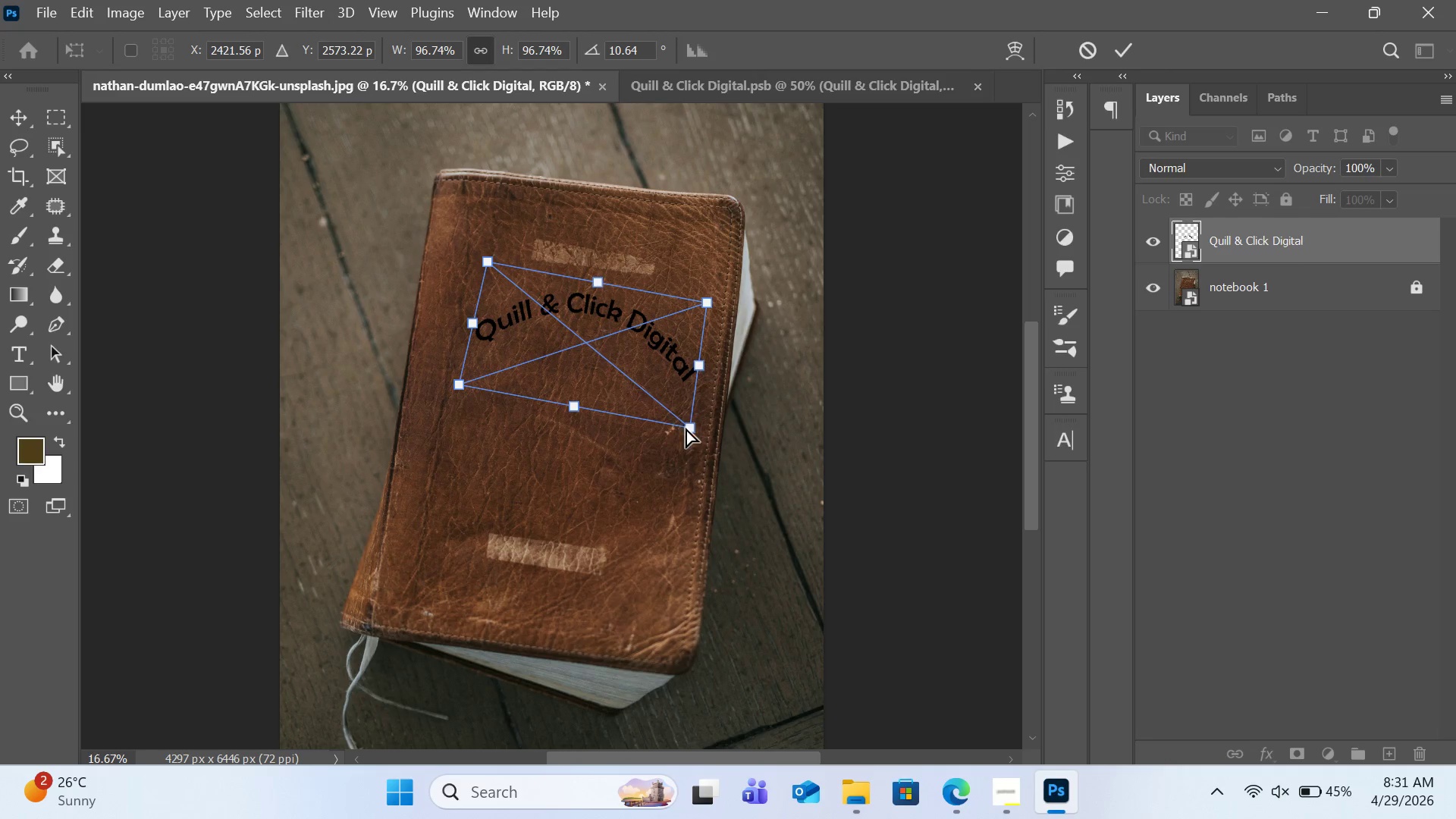 
left_click_drag(start_coordinate=[686, 428], to_coordinate=[673, 414])
 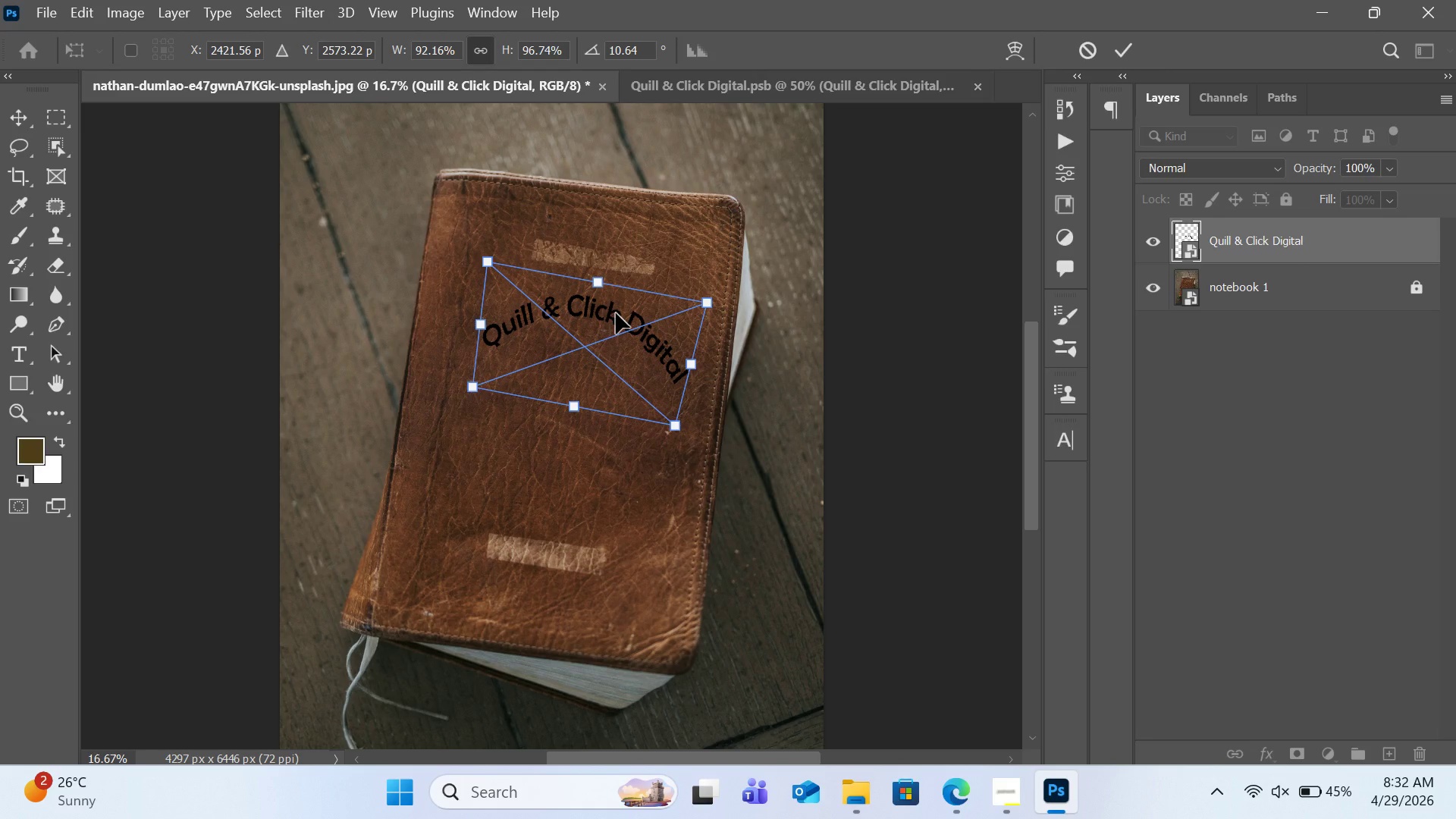 
left_click_drag(start_coordinate=[616, 313], to_coordinate=[605, 325])
 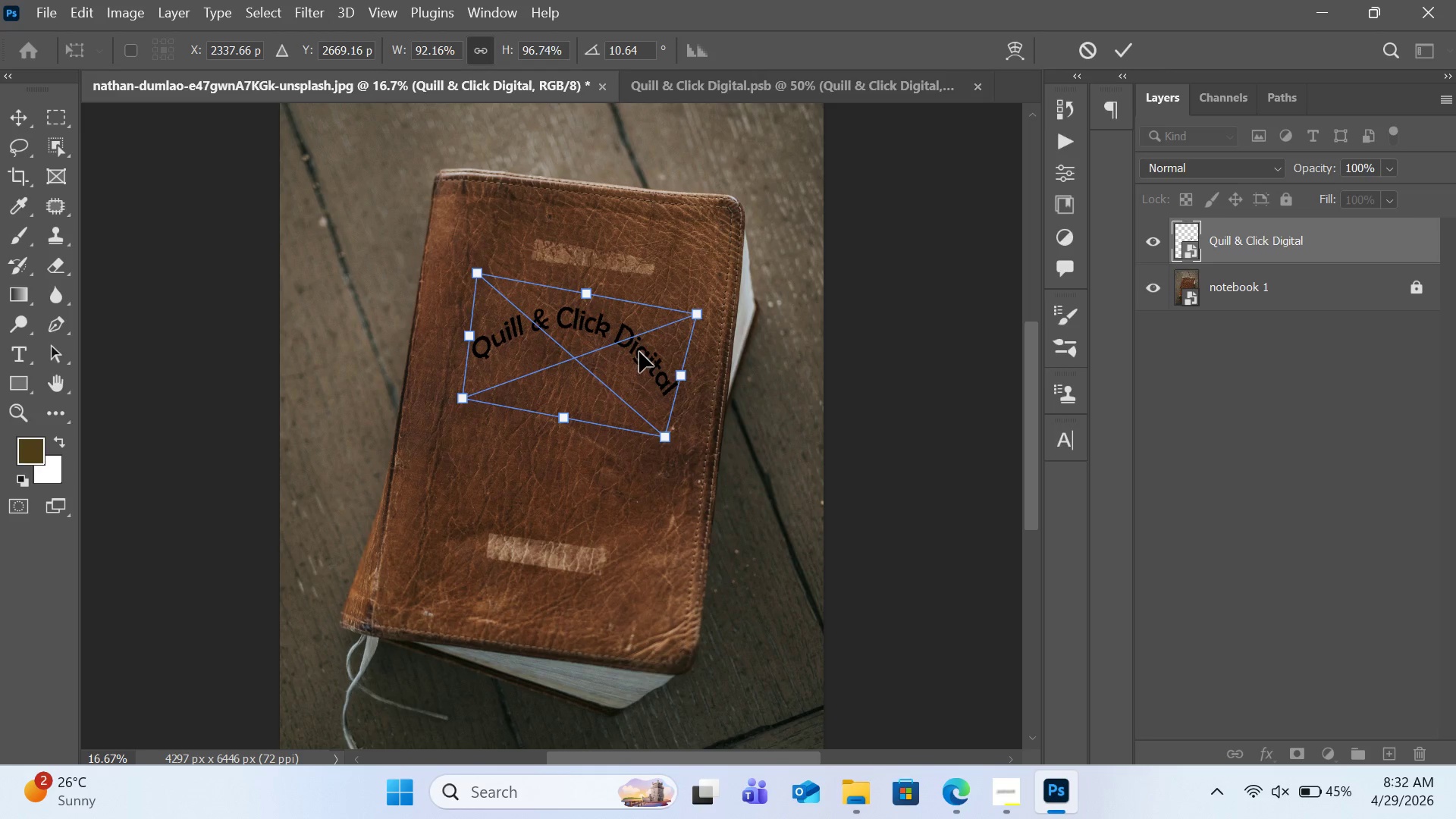 
left_click_drag(start_coordinate=[584, 293], to_coordinate=[584, 289])
 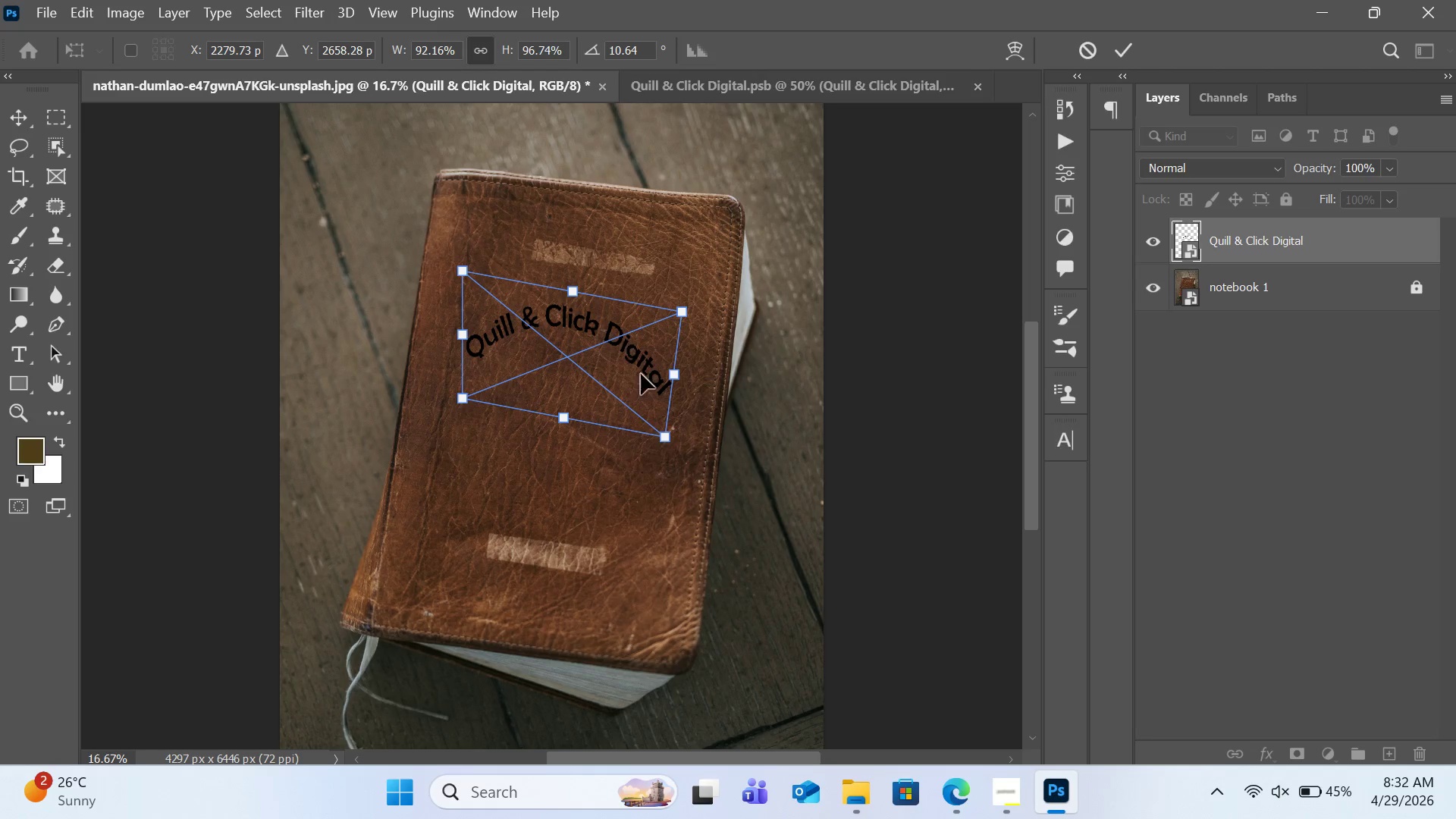 
left_click_drag(start_coordinate=[662, 440], to_coordinate=[674, 428])
 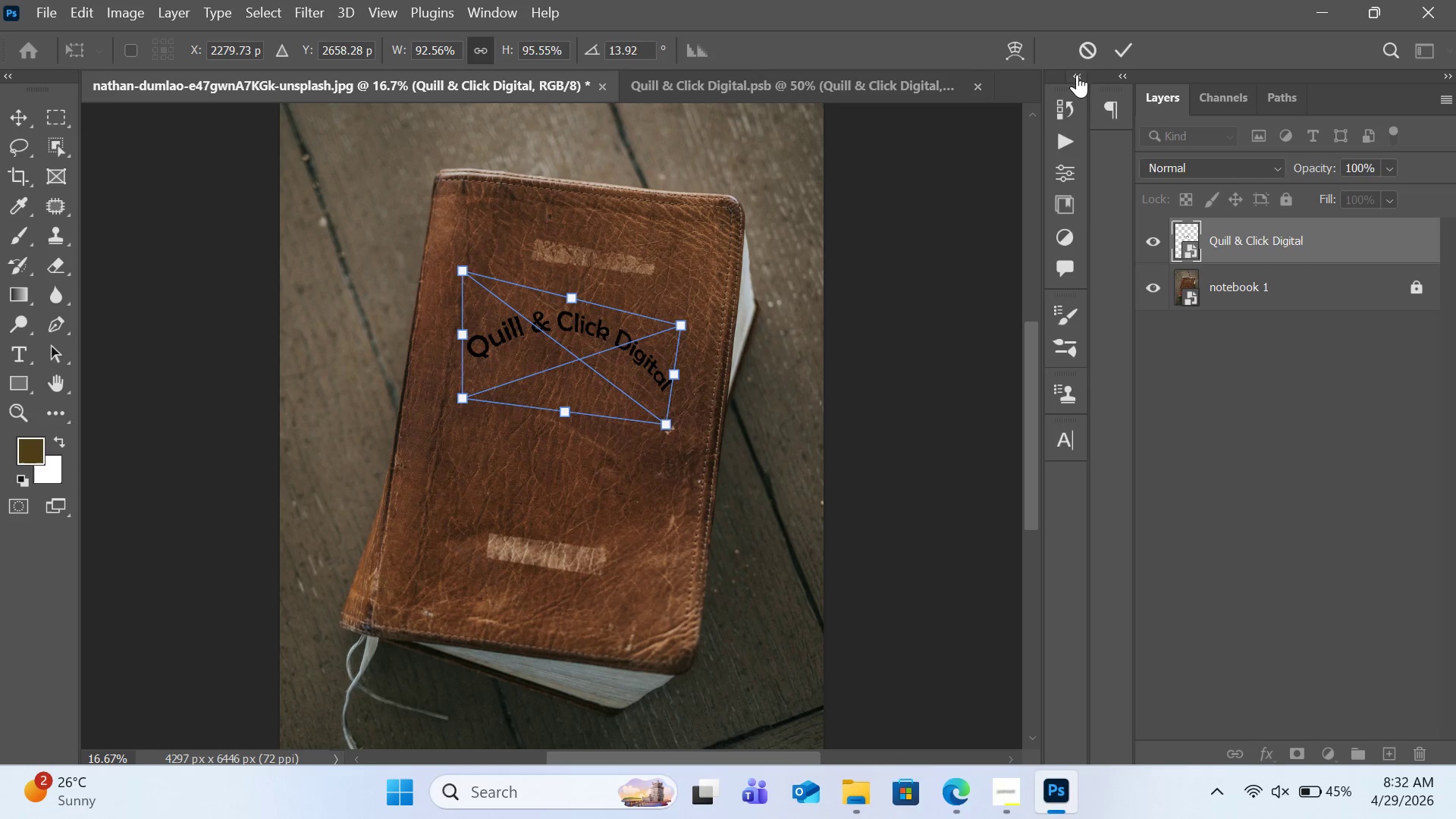 
left_click([1083, 61])
 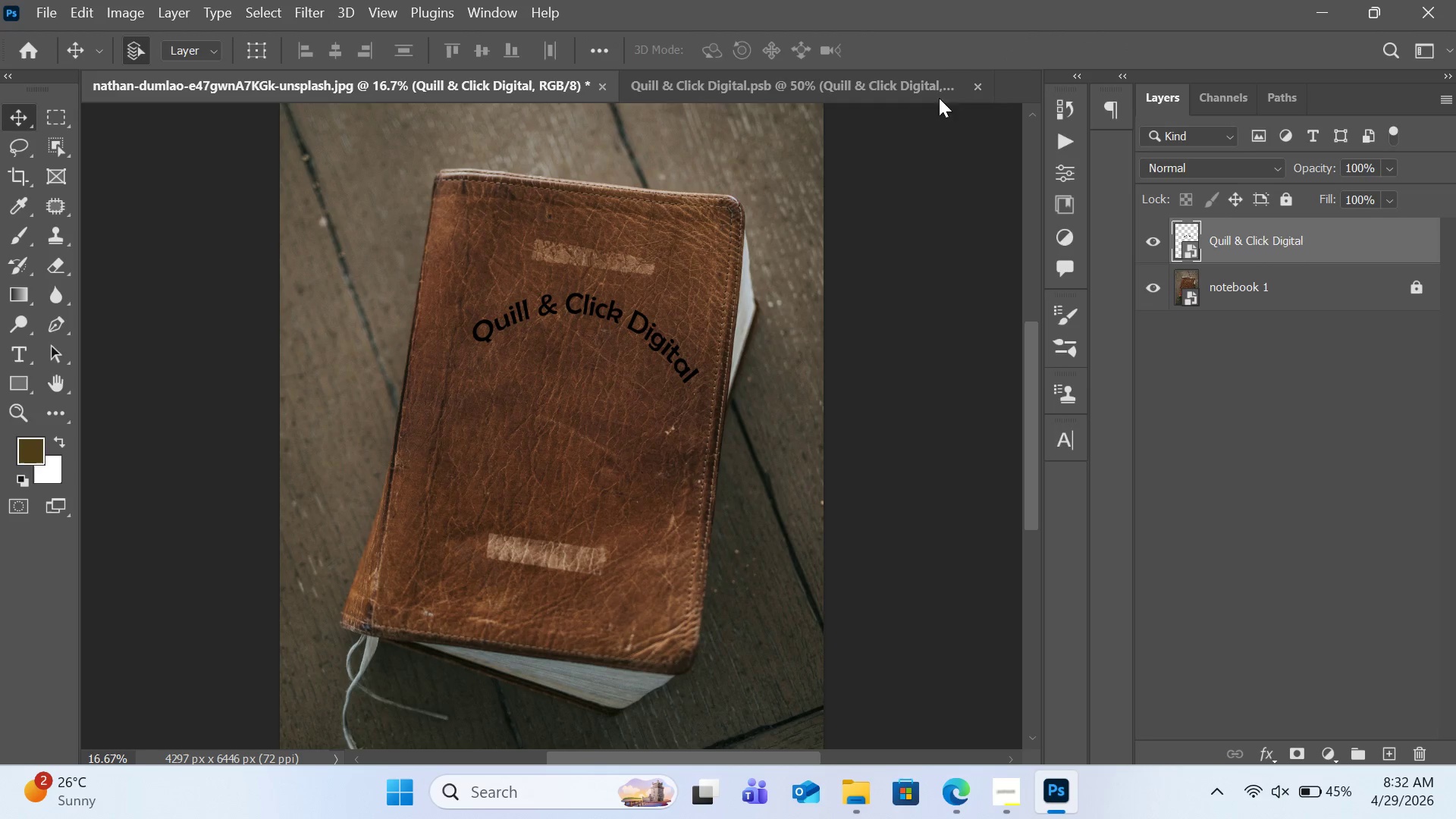 
left_click([791, 85])
 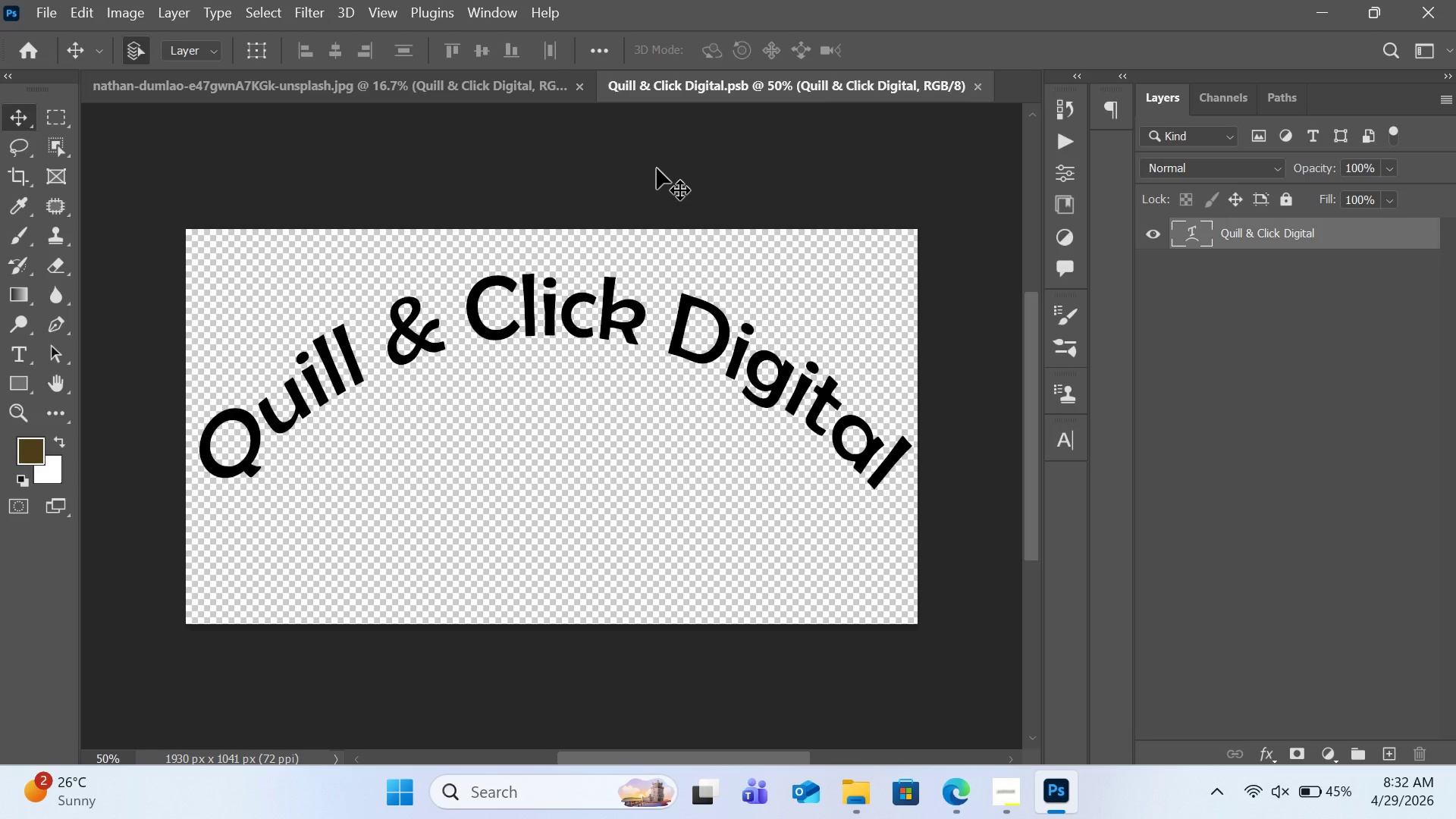 
key(Control+ControlLeft)
 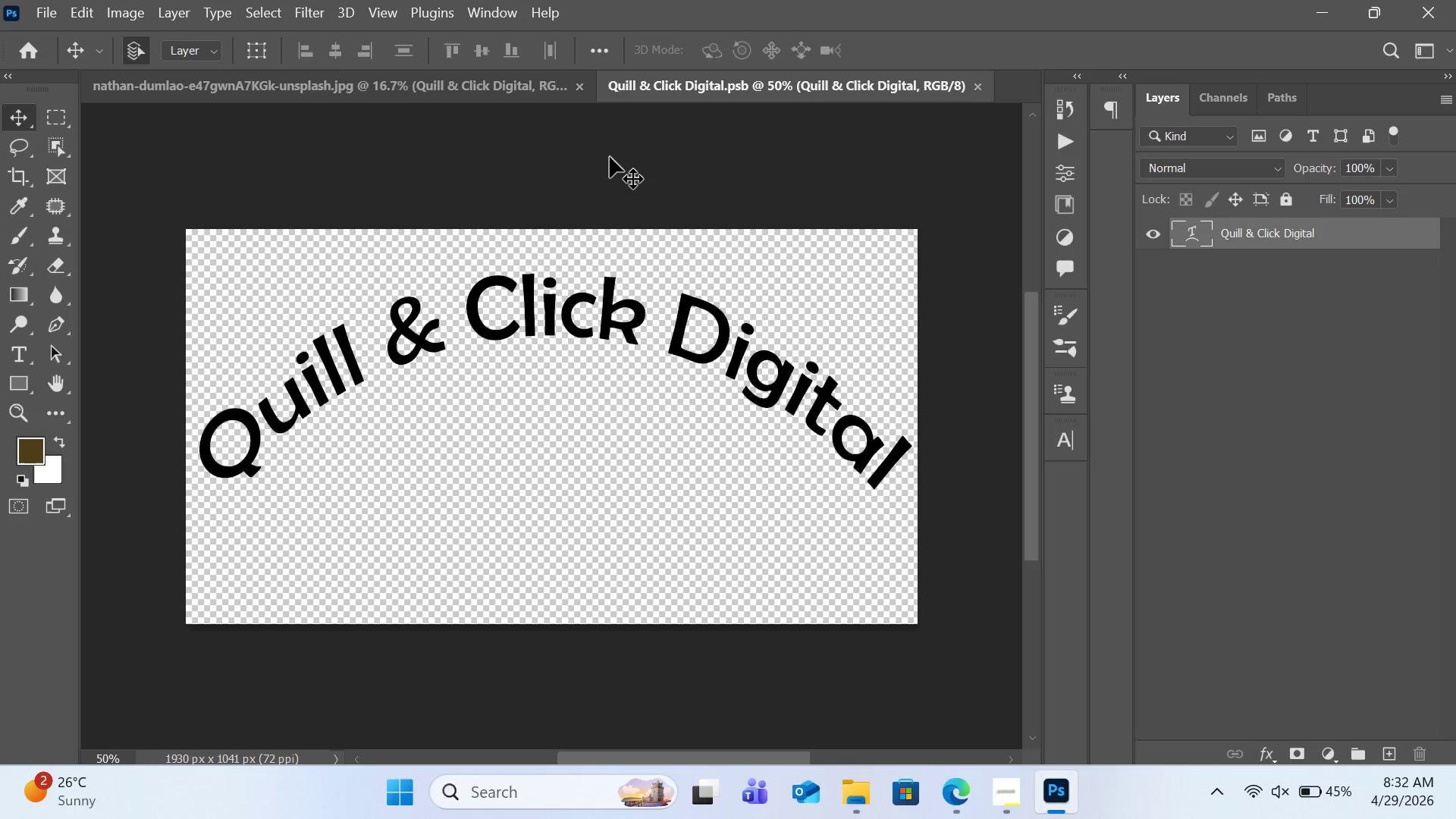 
key(Control+T)
 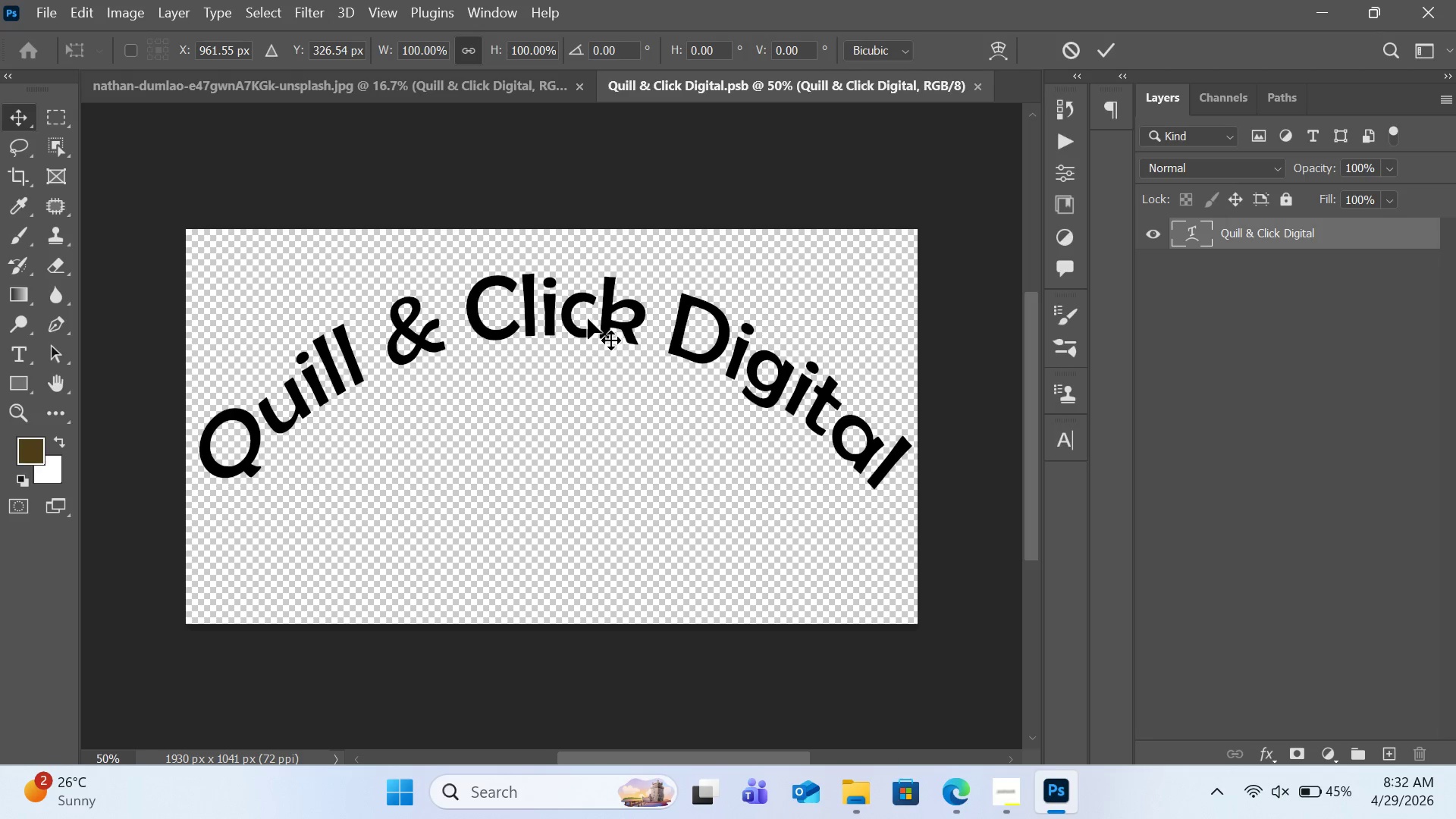 
right_click([590, 318])
 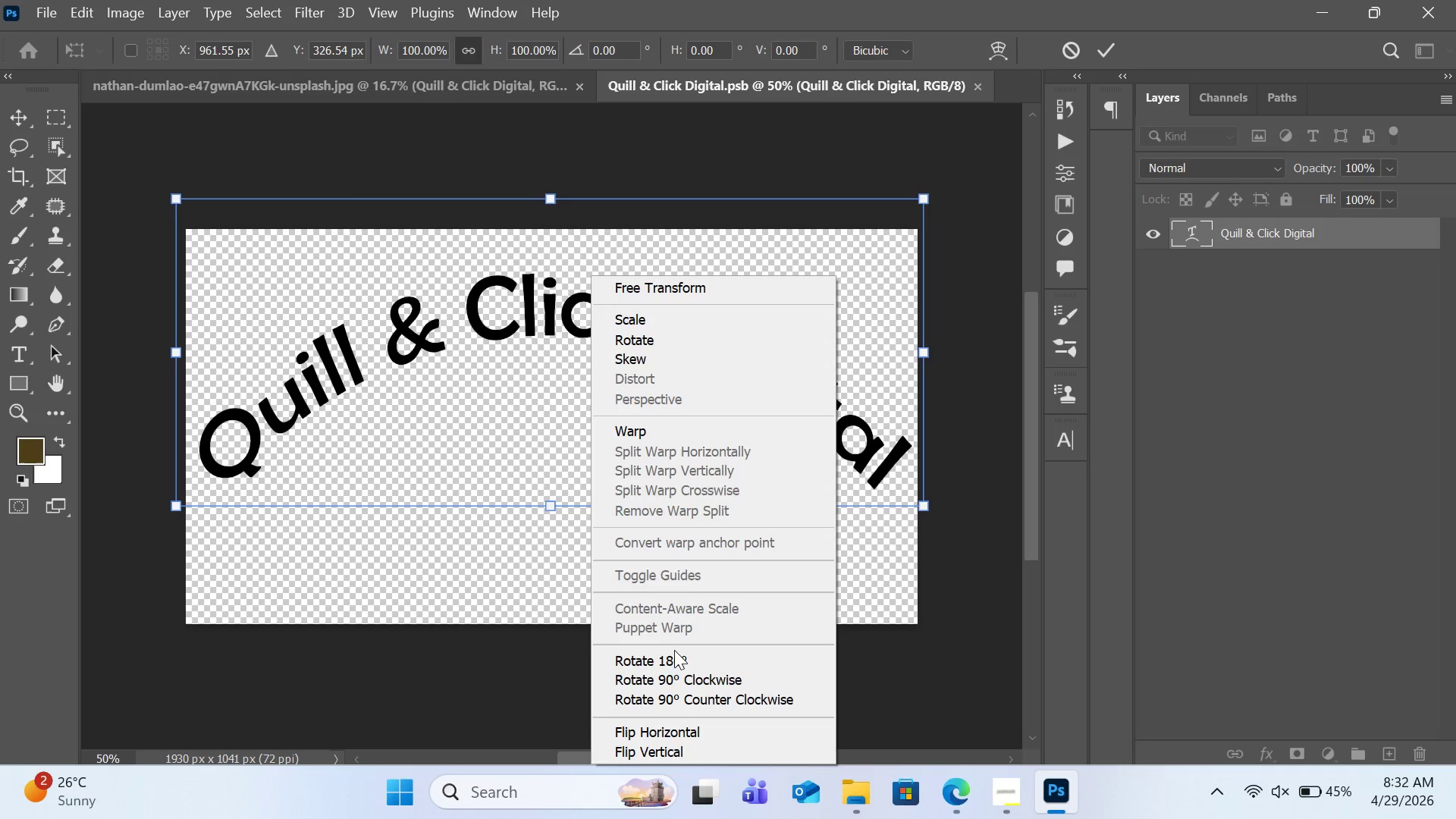 
left_click([440, 435])
 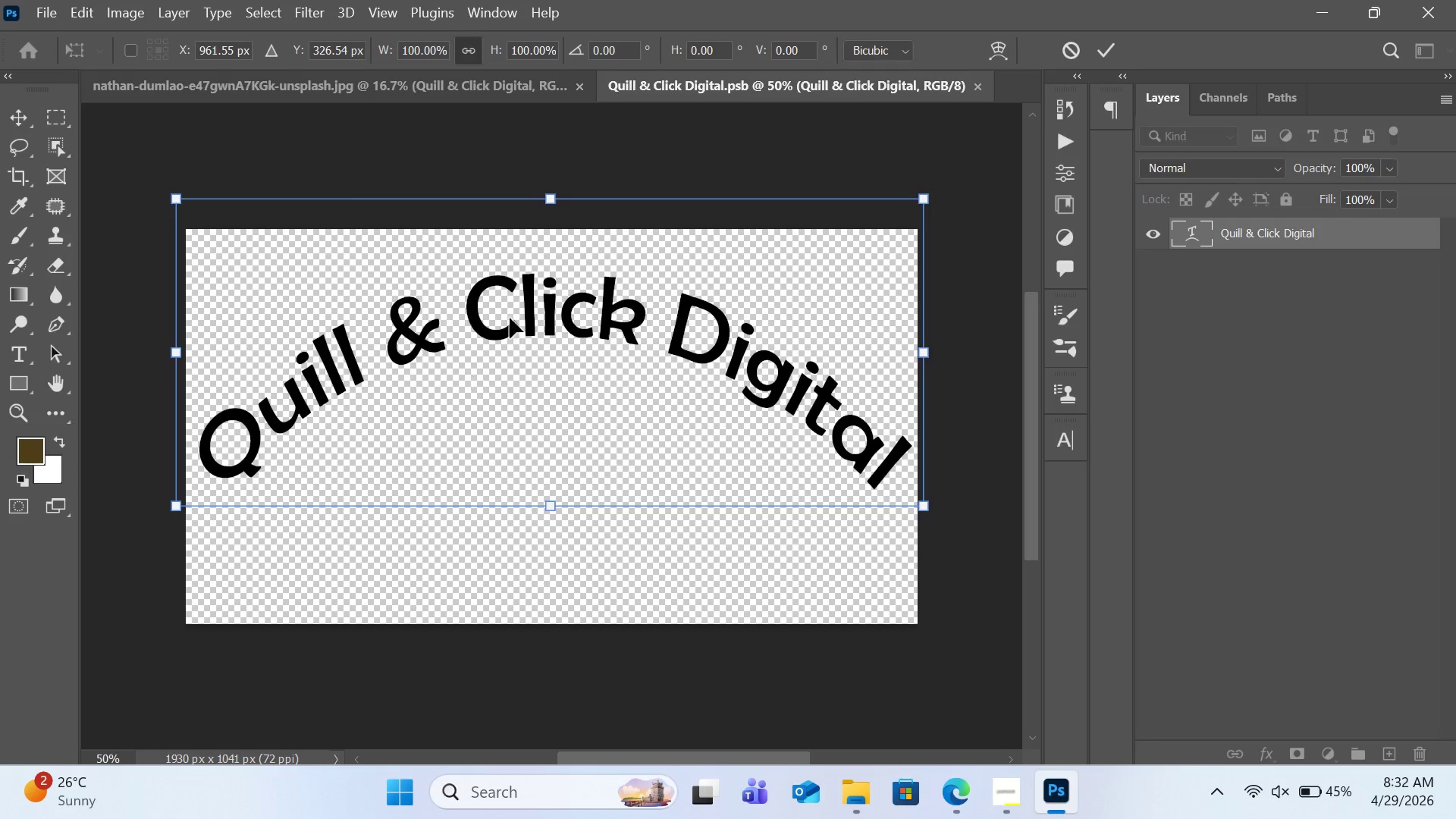 
right_click([510, 318])
 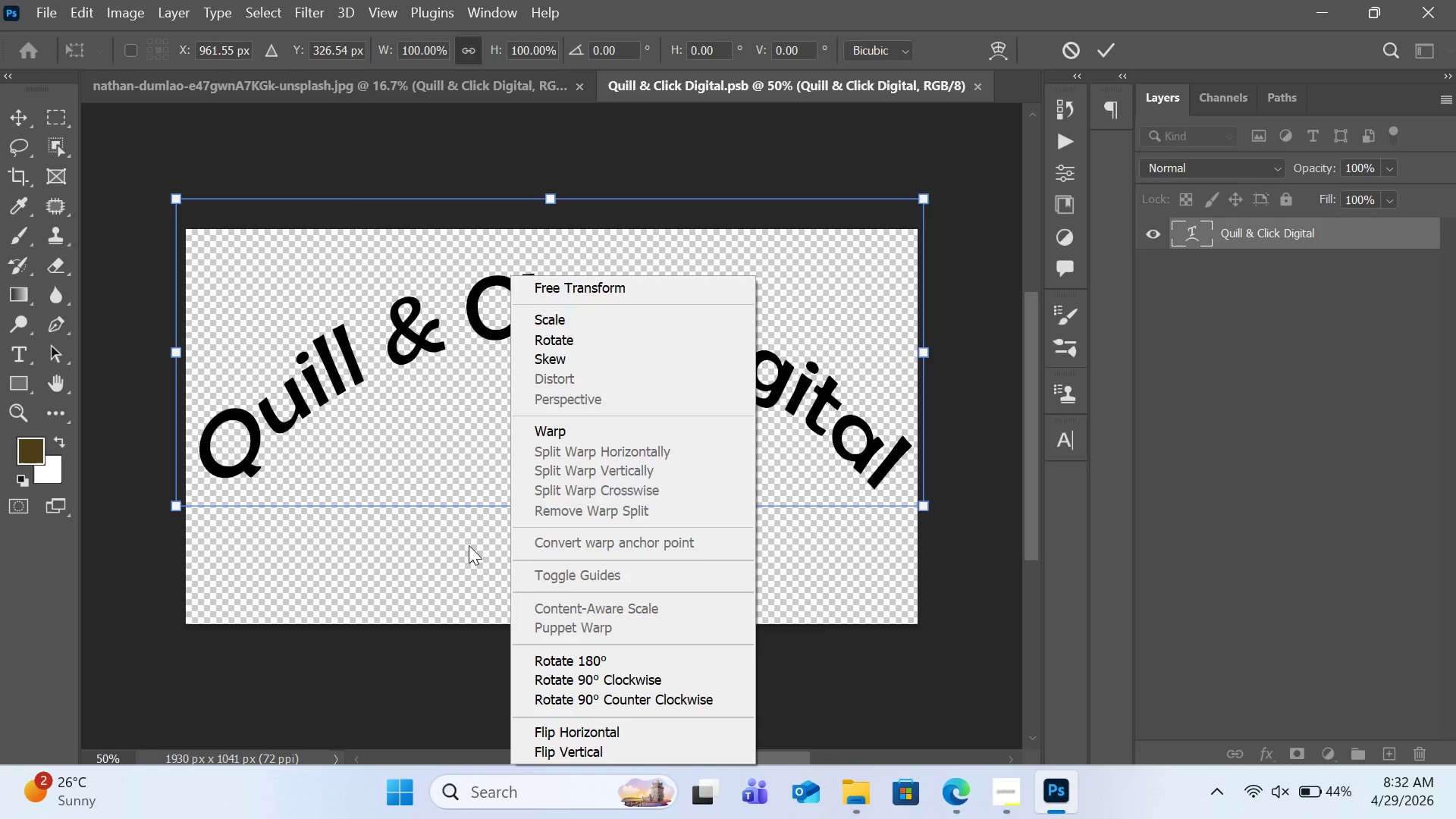 
left_click([469, 545])
 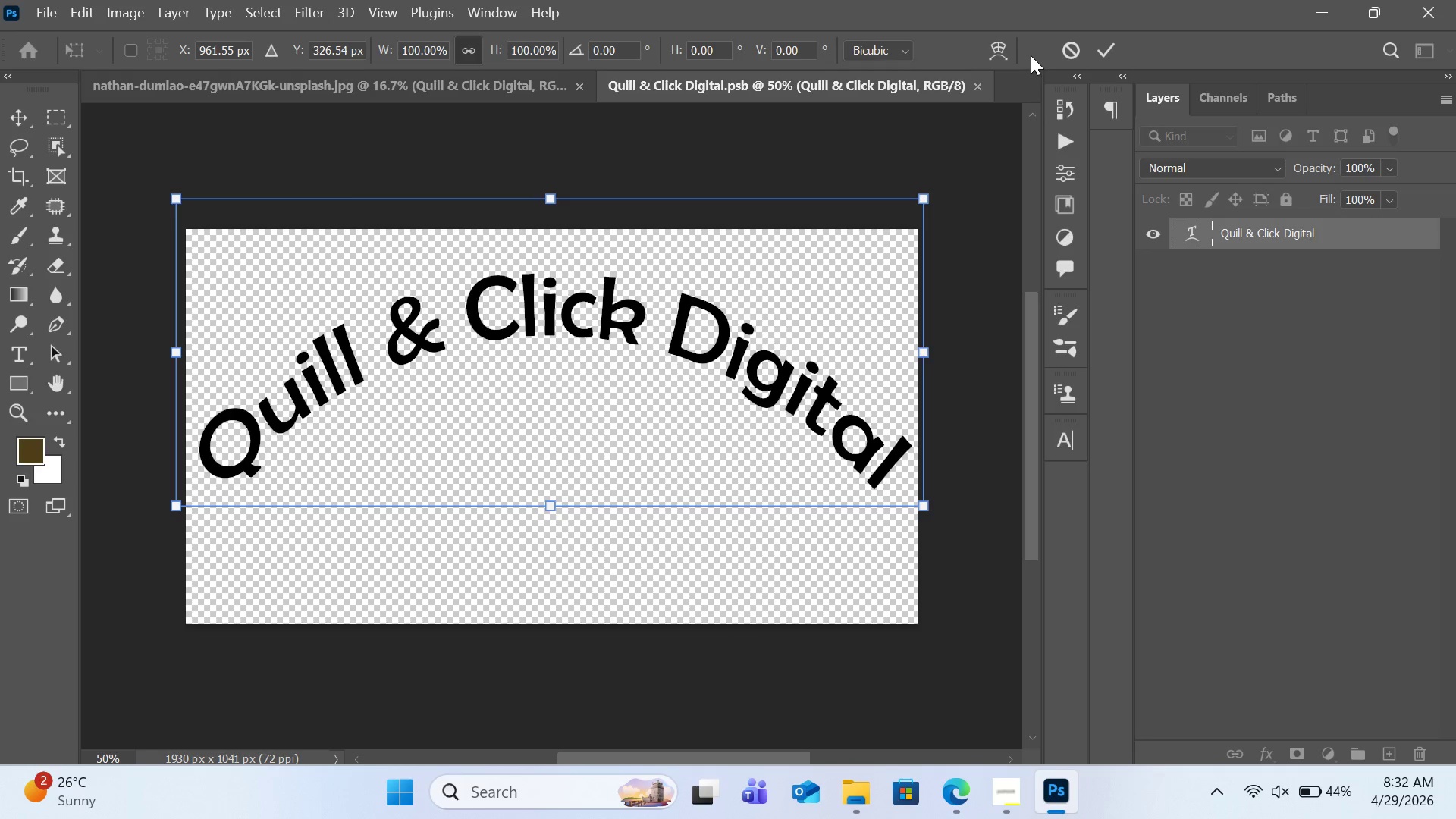 
left_click([991, 55])
 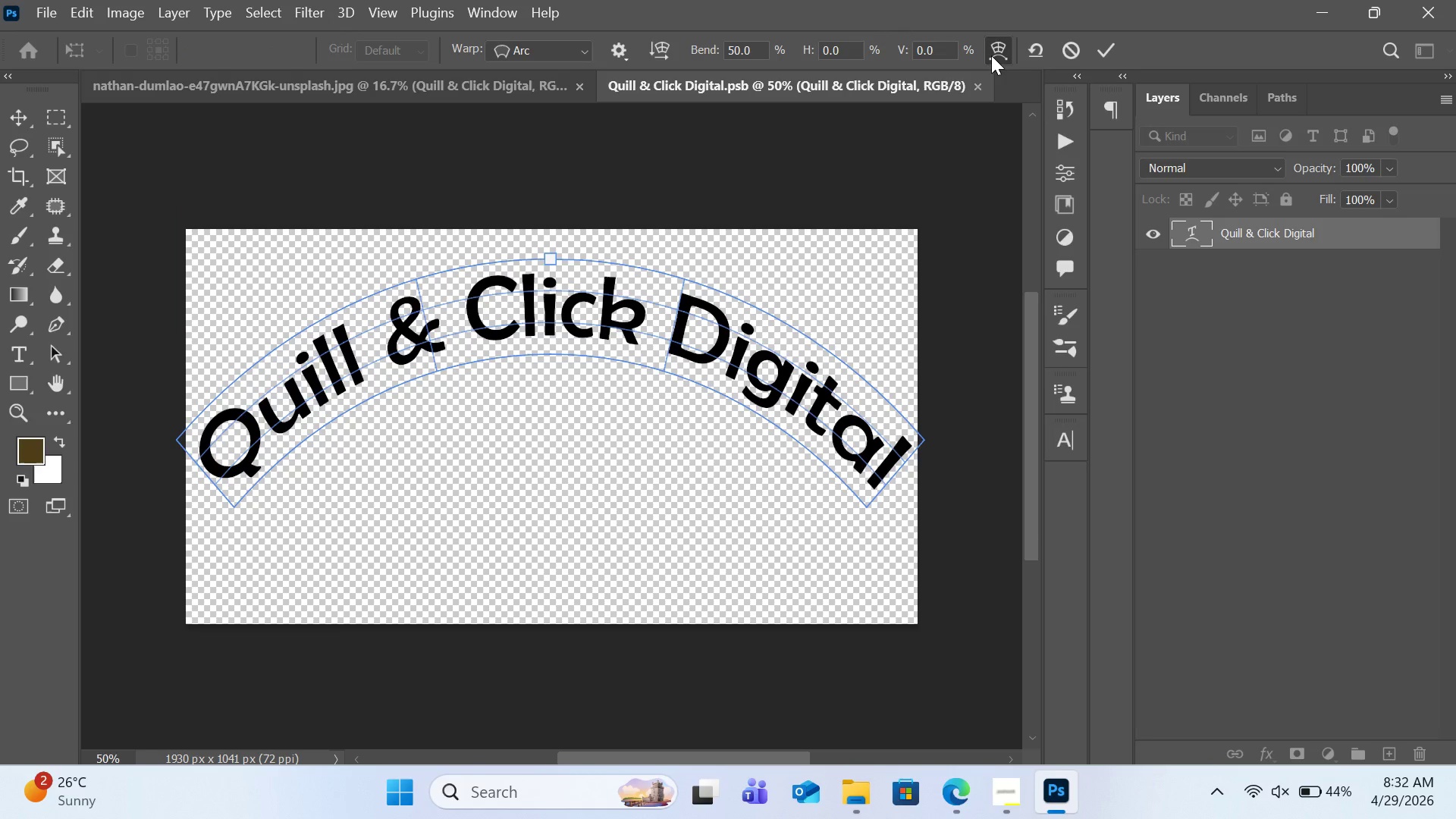 
left_click([991, 55])
 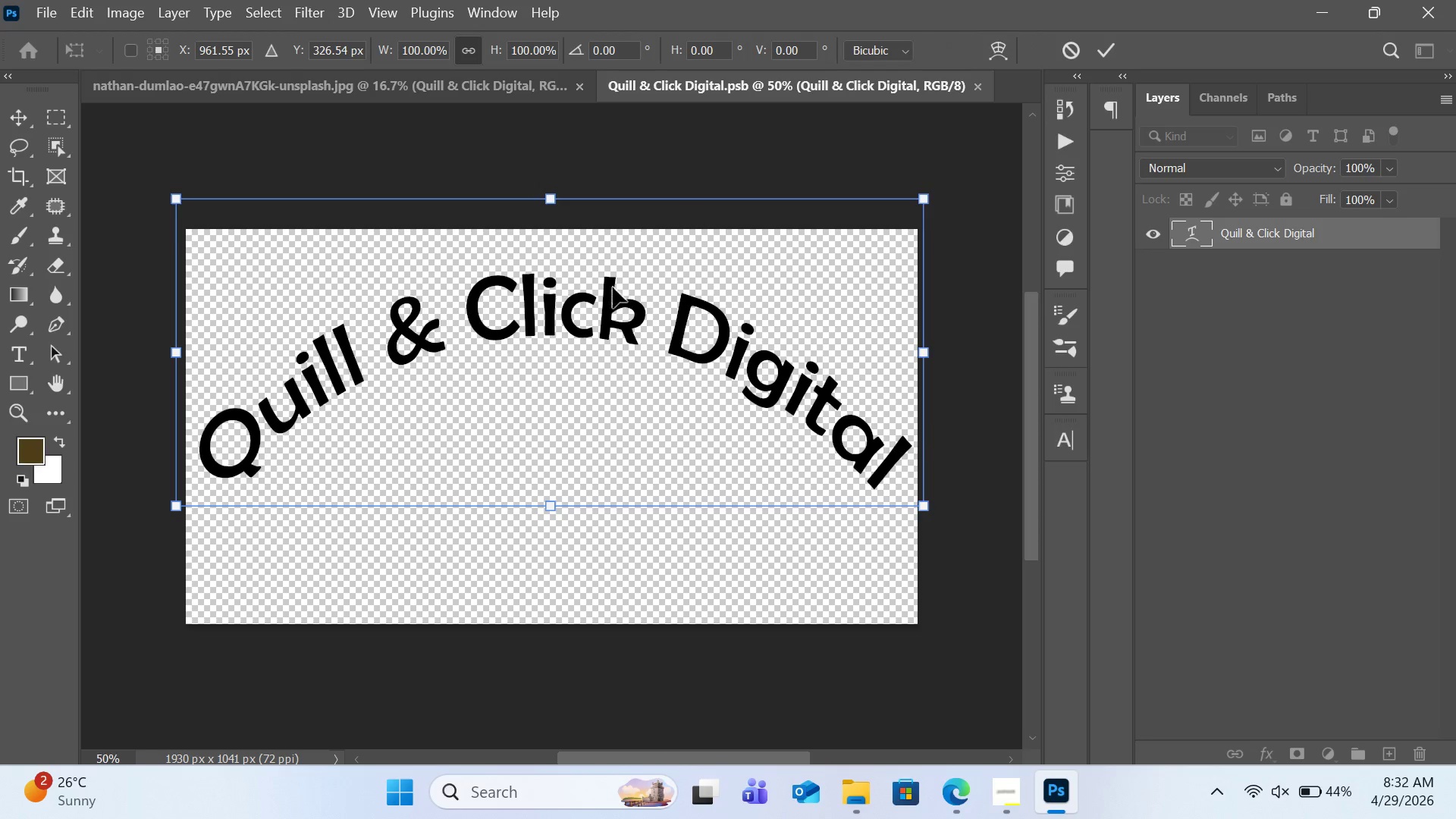 
right_click([601, 318])
 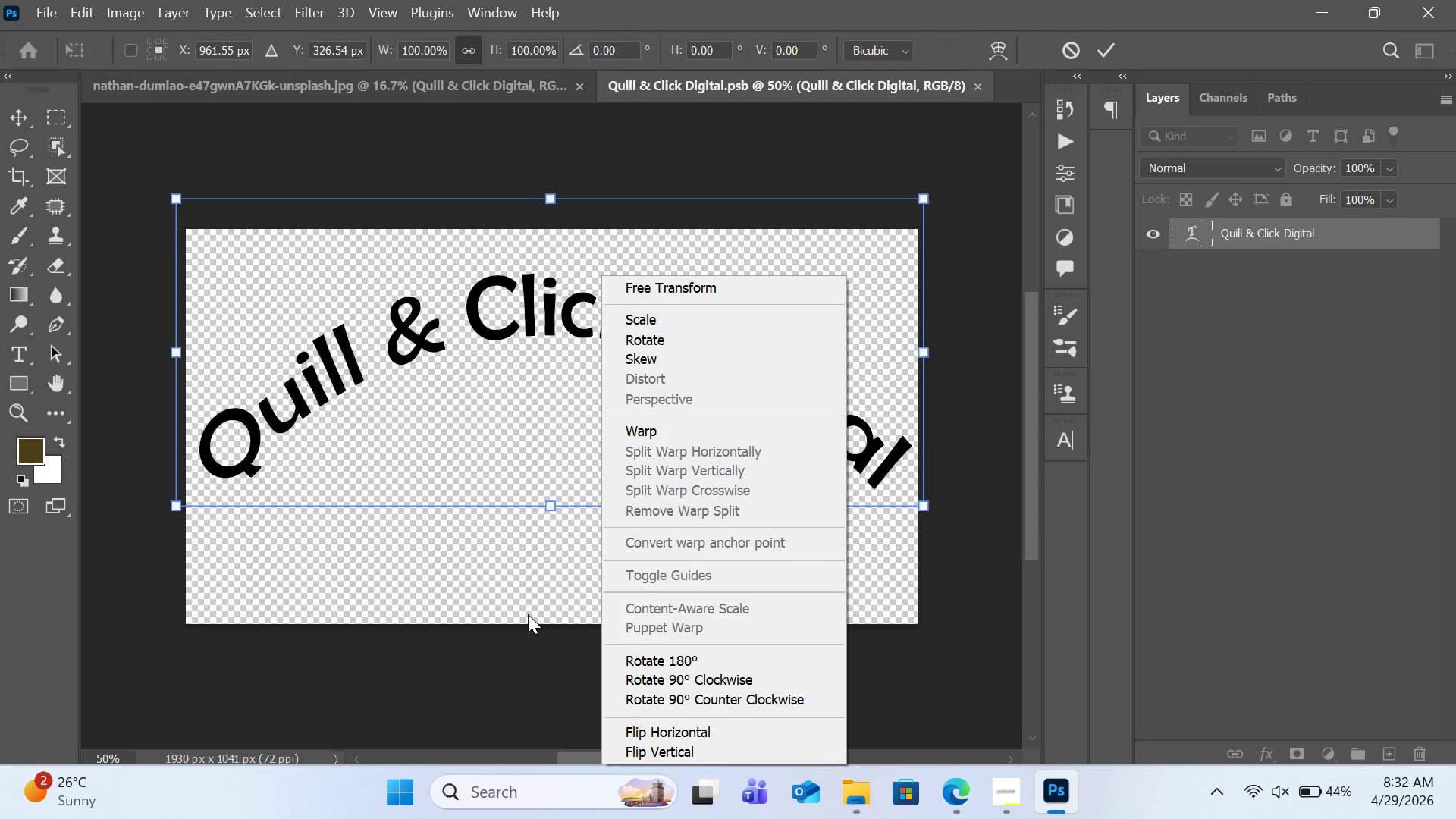 
left_click([529, 614])
 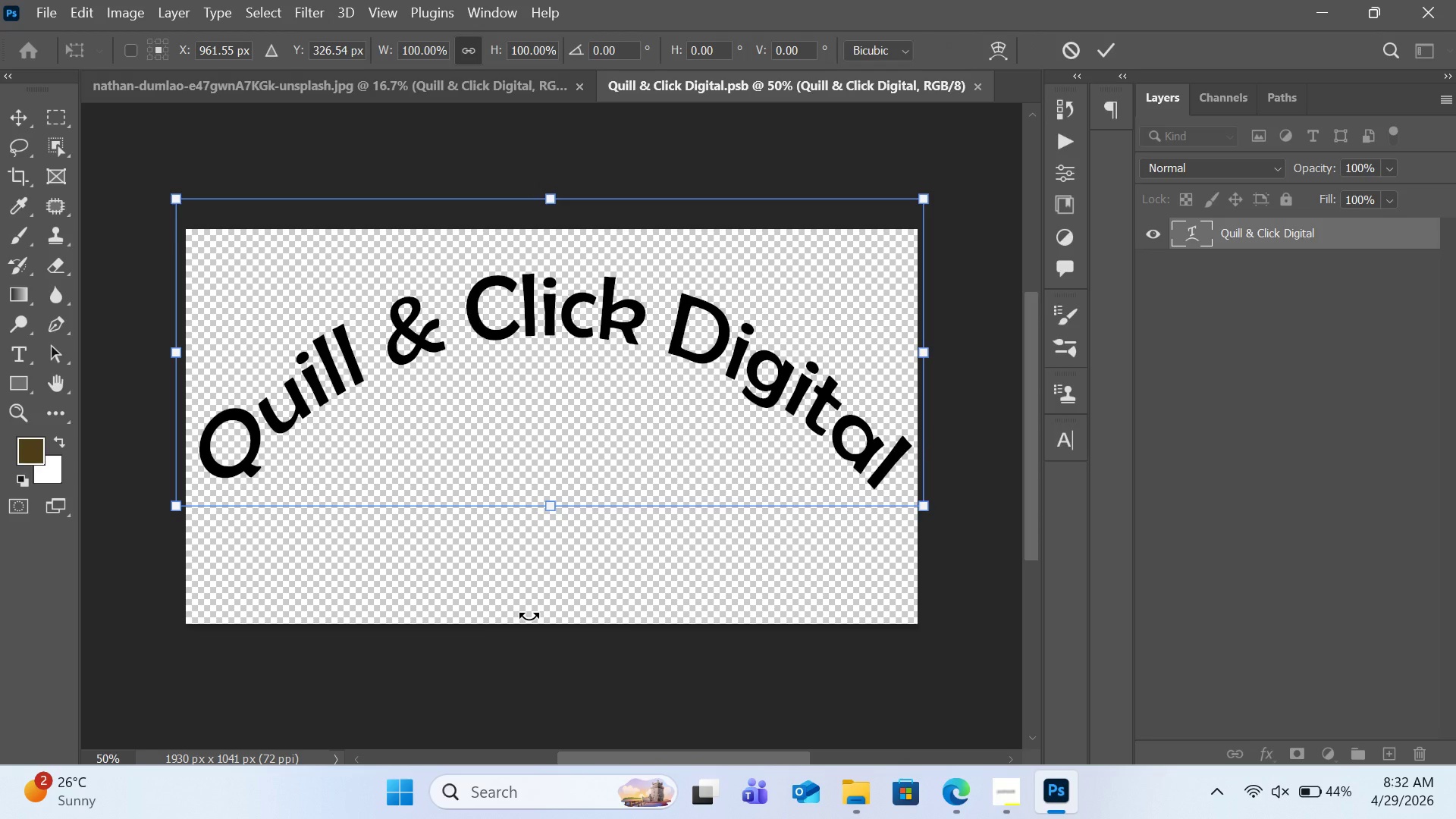 
key(Control+Z)
 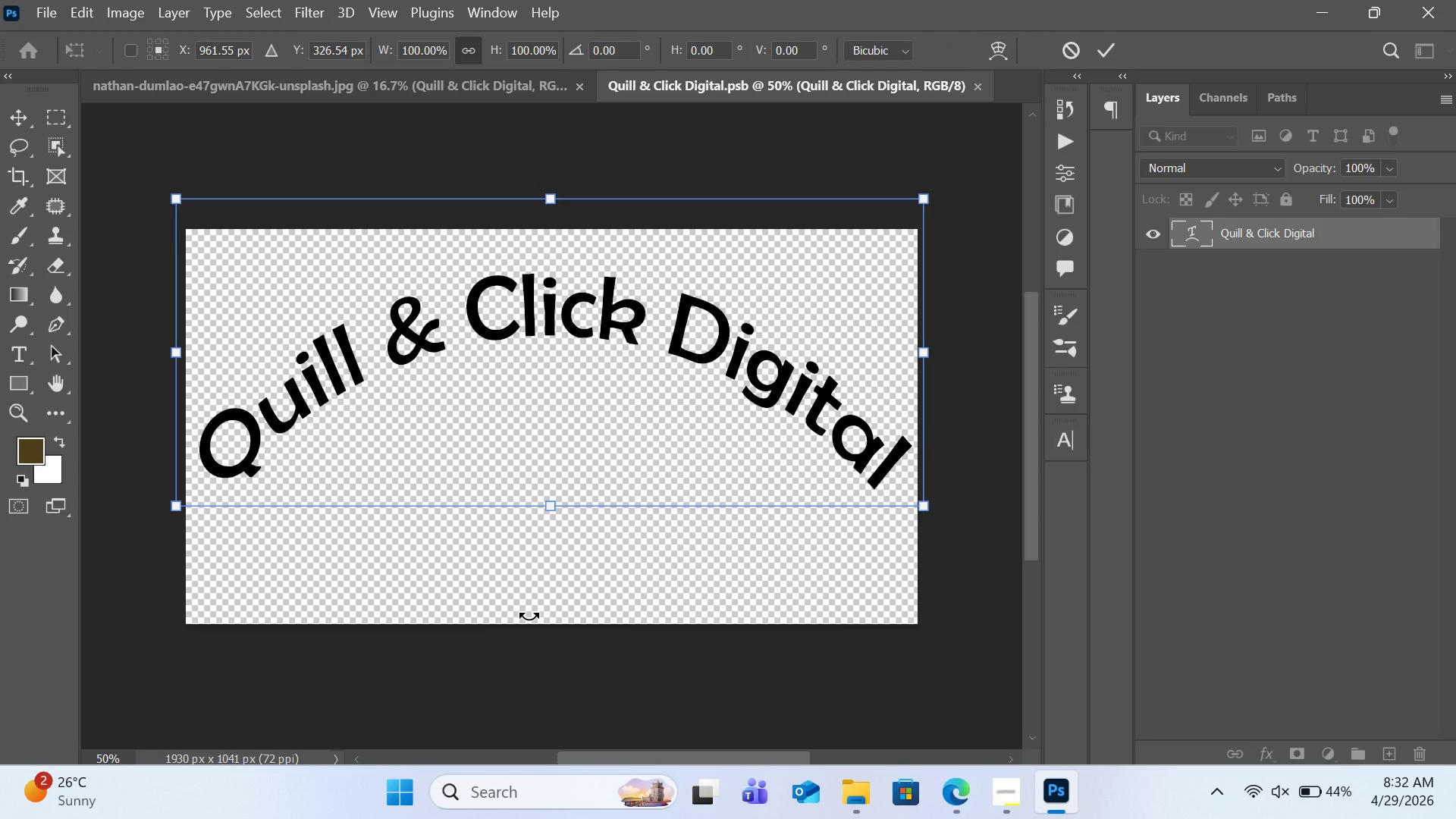 
key(Control+Z)
 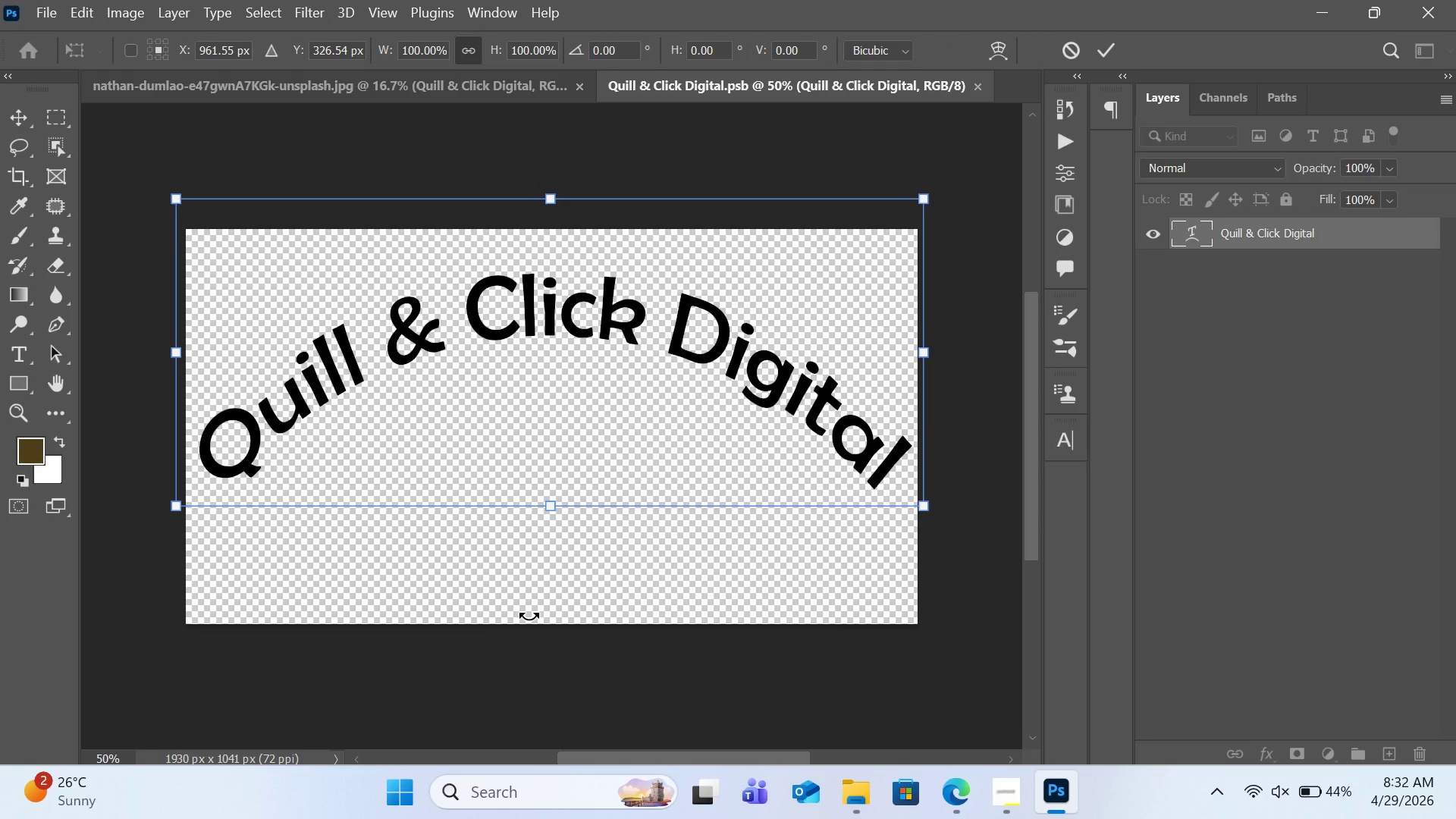 
key(Control+Z)
 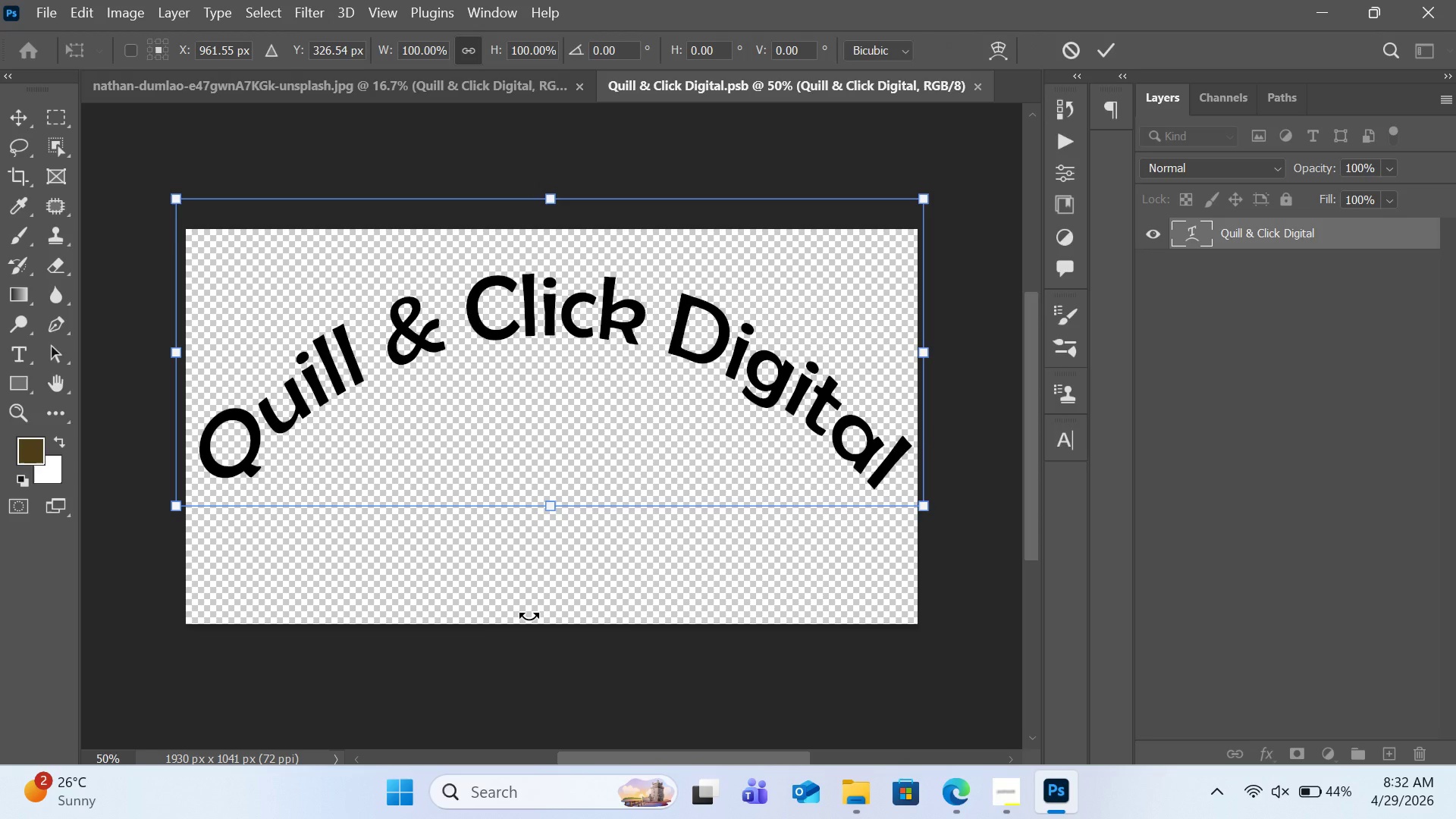 
key(Control+Z)
 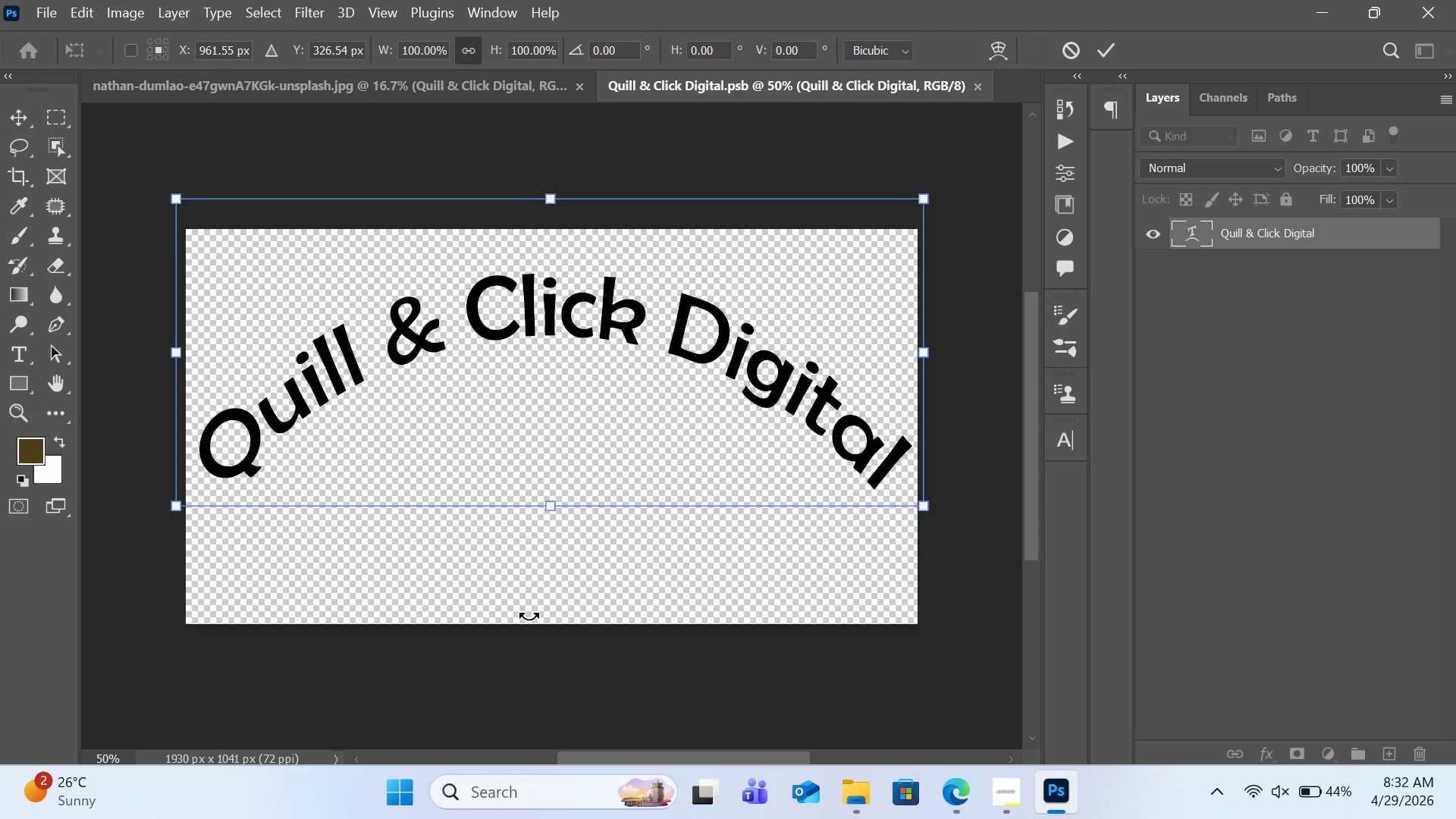 
key(Control+Z)
 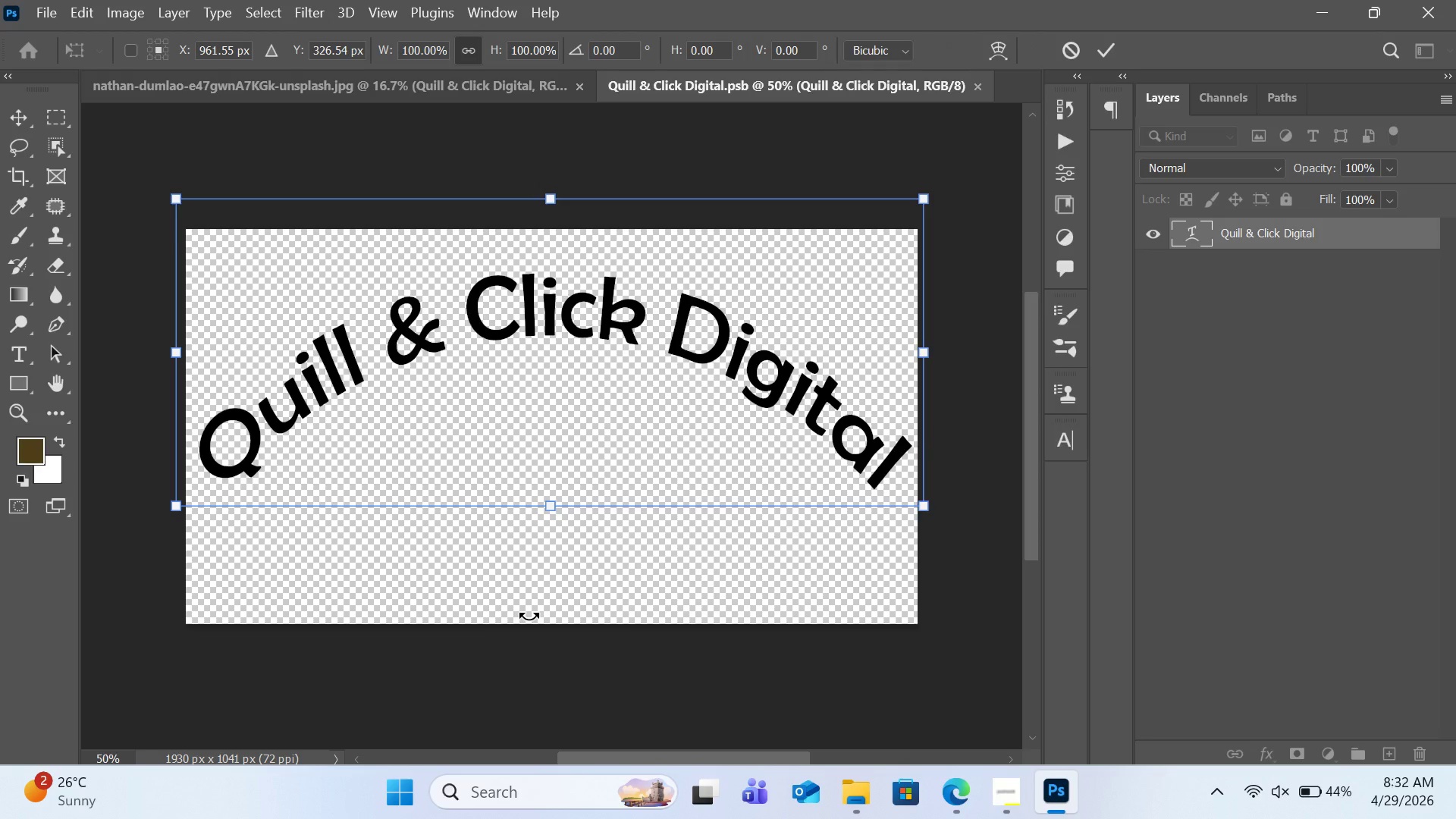 
key(Control+Z)
 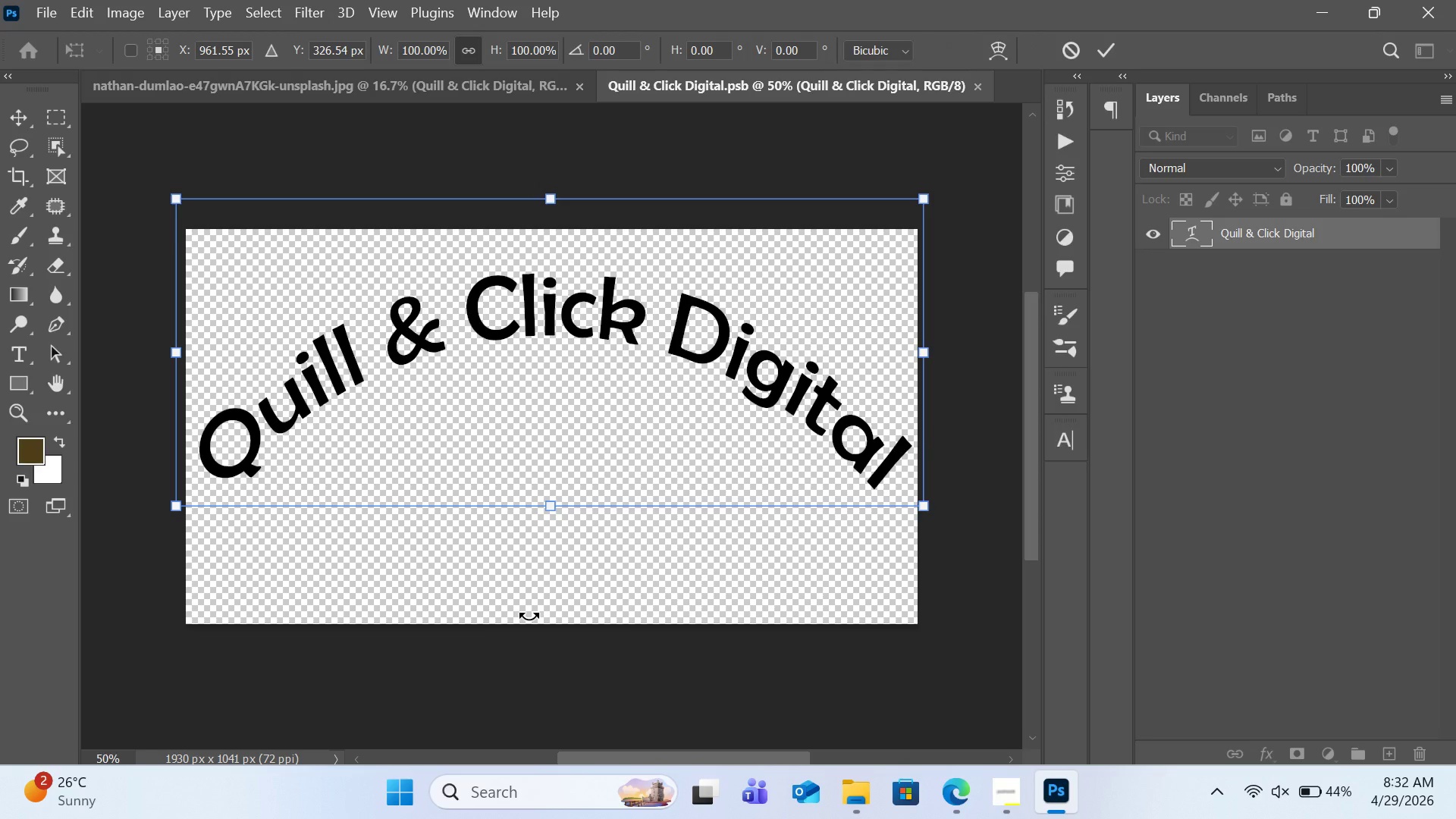 
key(Control+Z)
 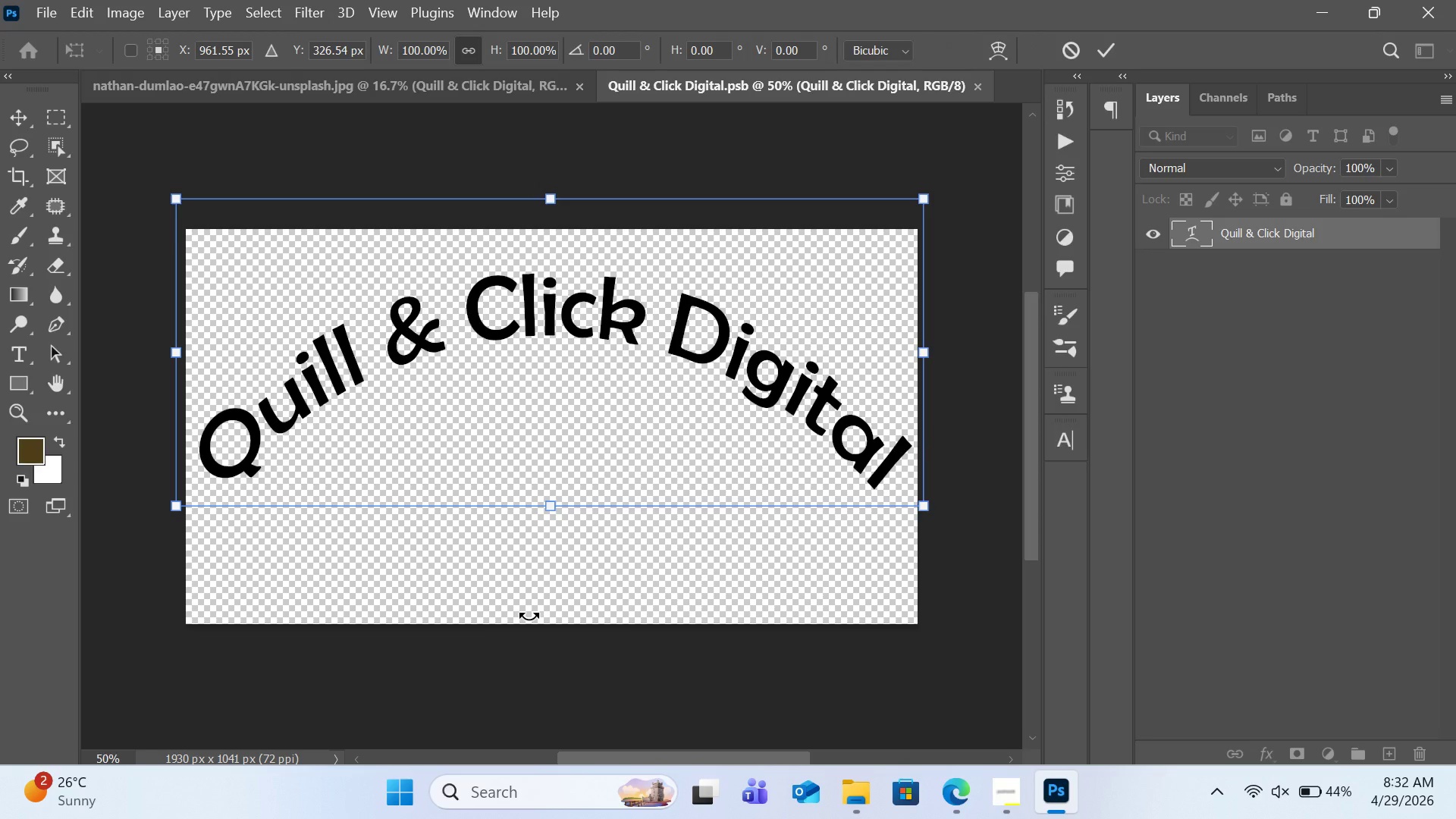 
key(Control+Z)
 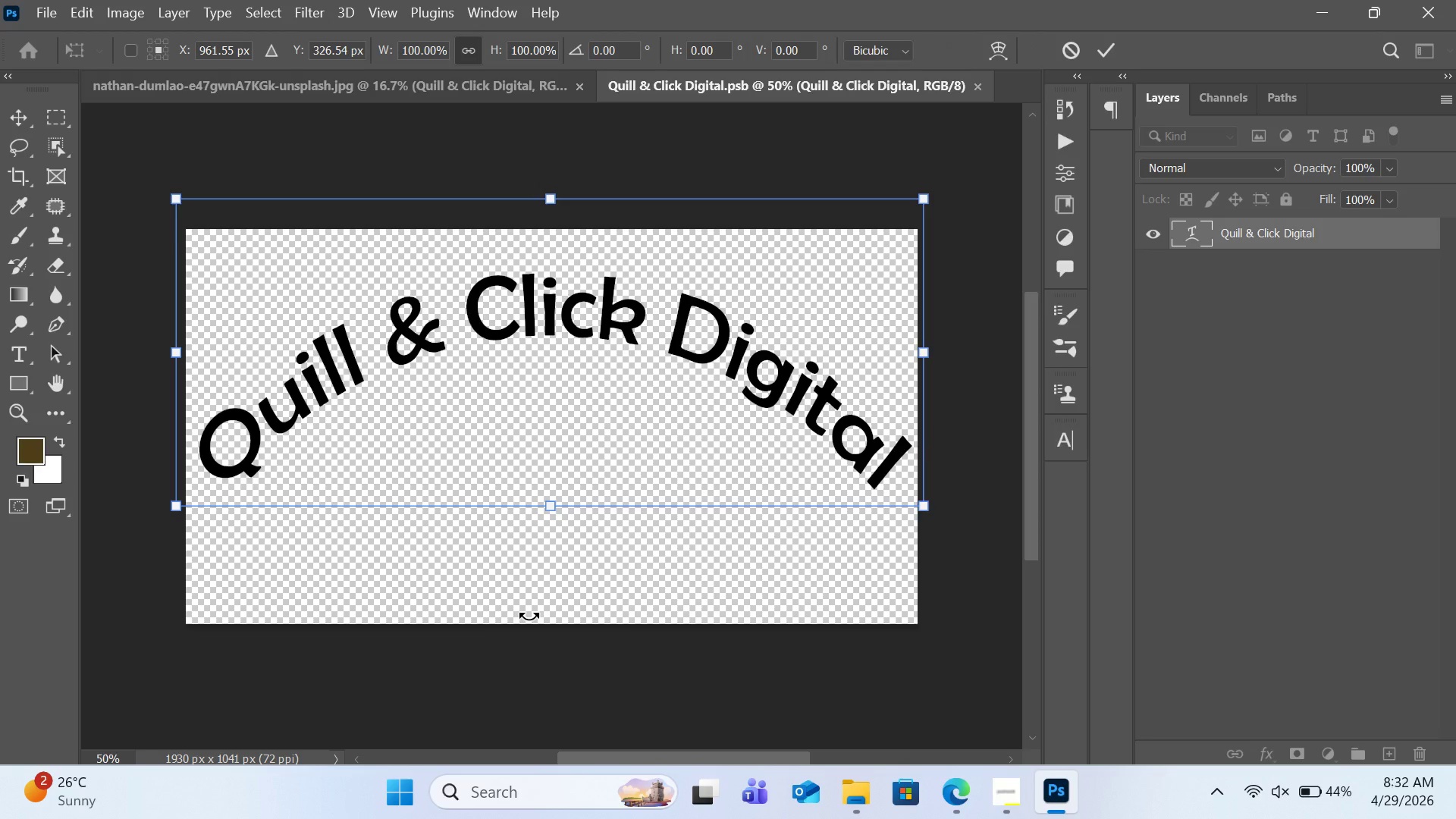 
key(Control+Z)
 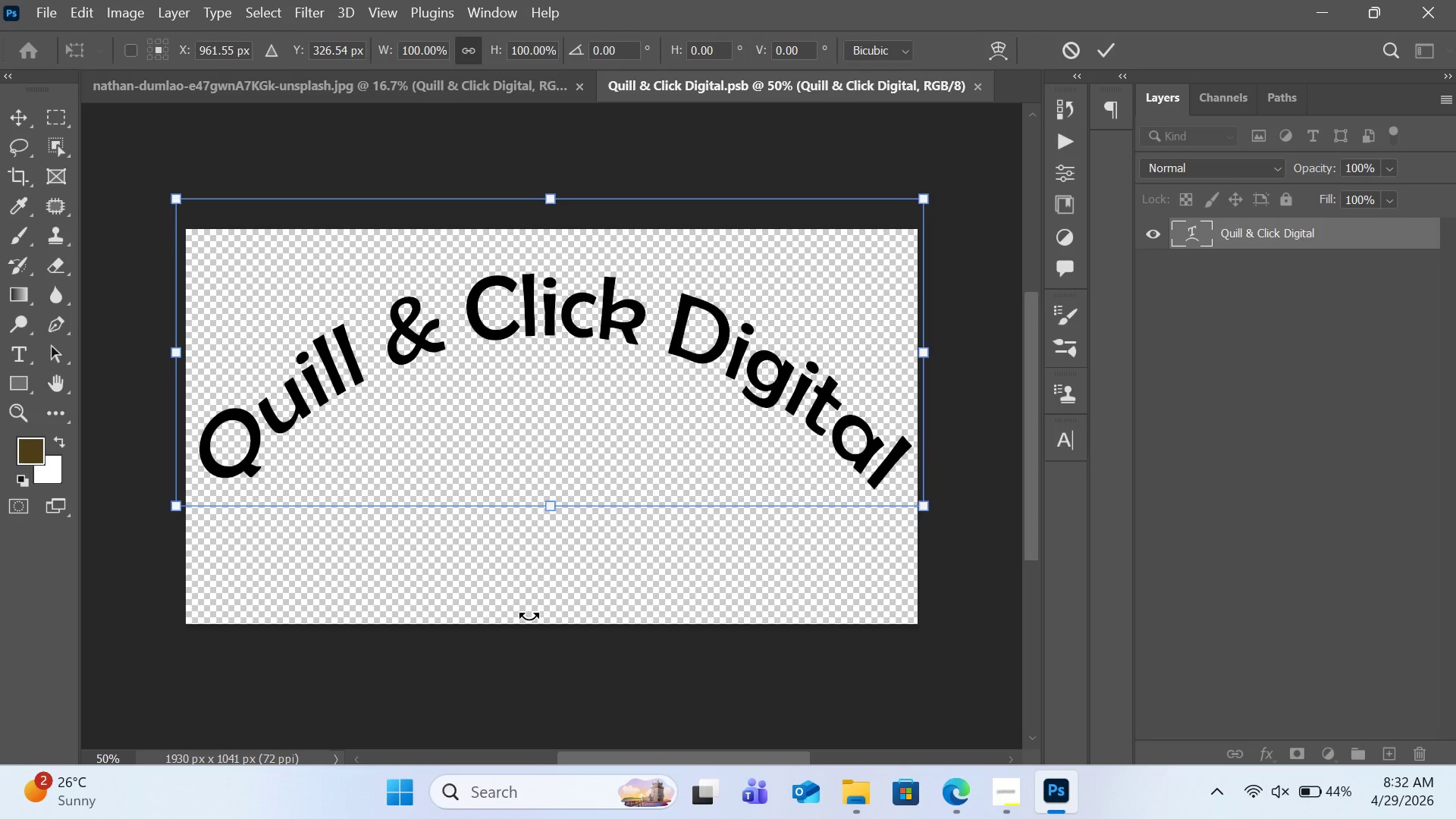 
key(Control+Z)
 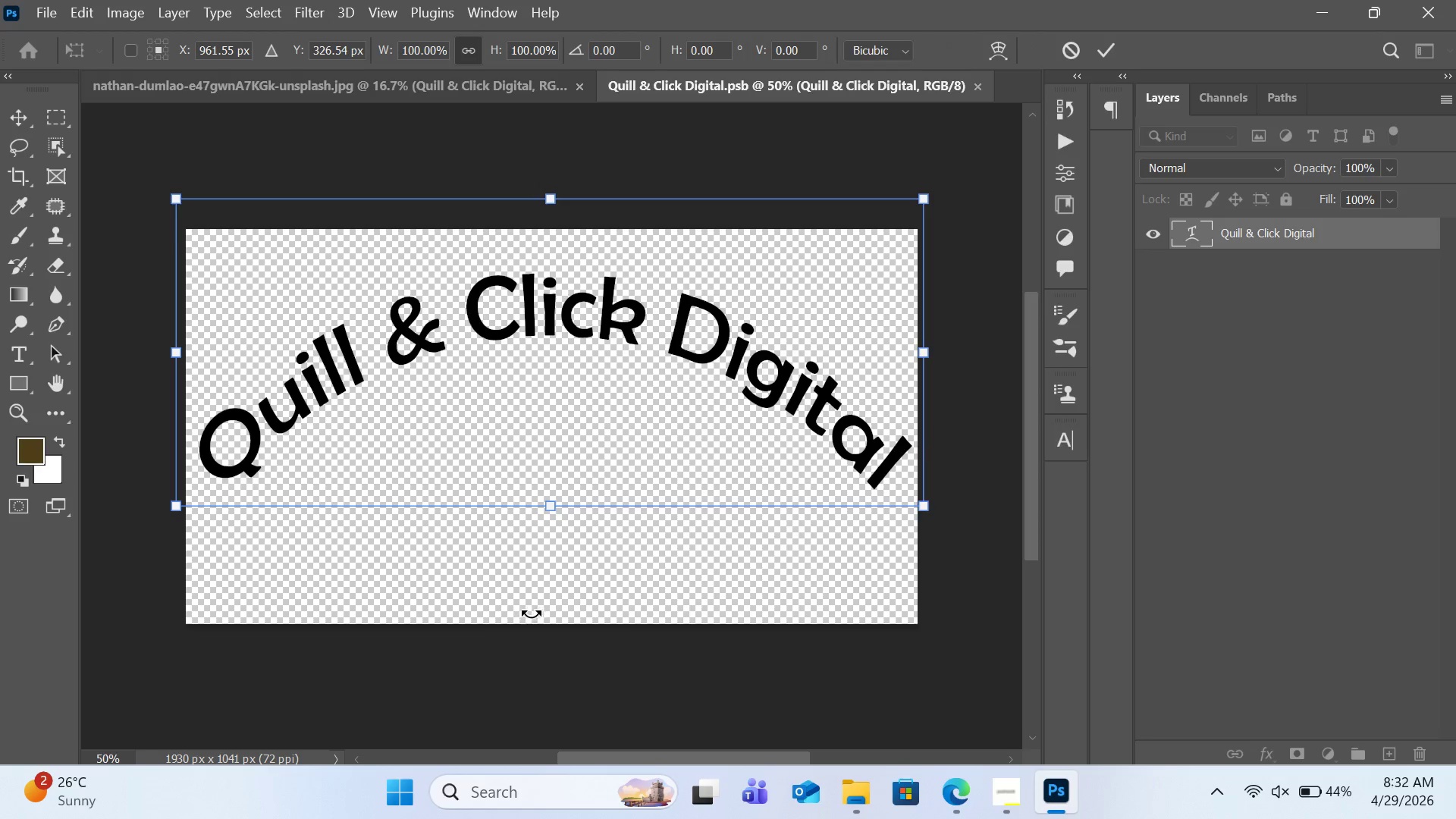 
key(Control+Z)
 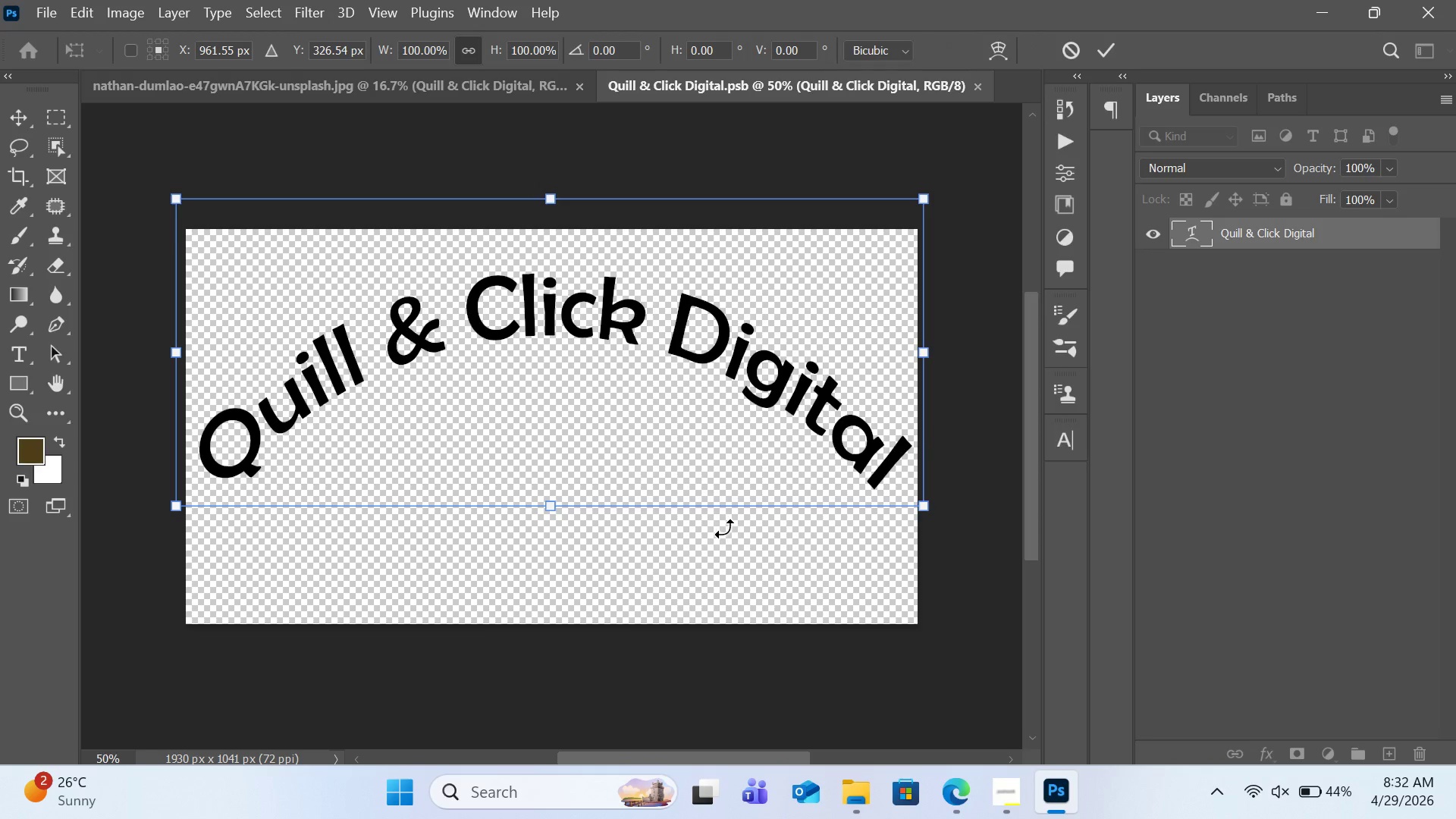 
key(Control+Z)
 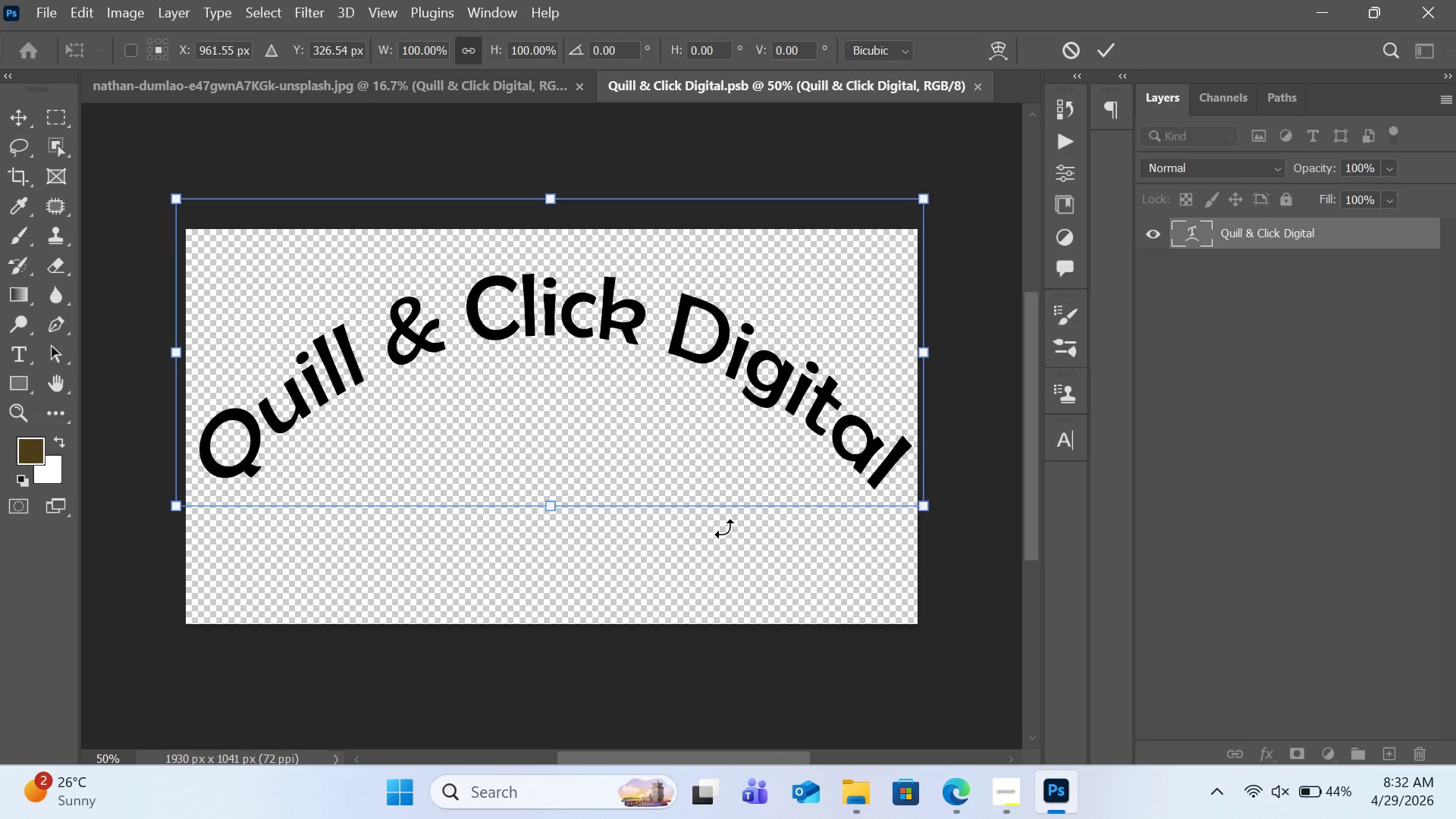 
key(Control+Z)
 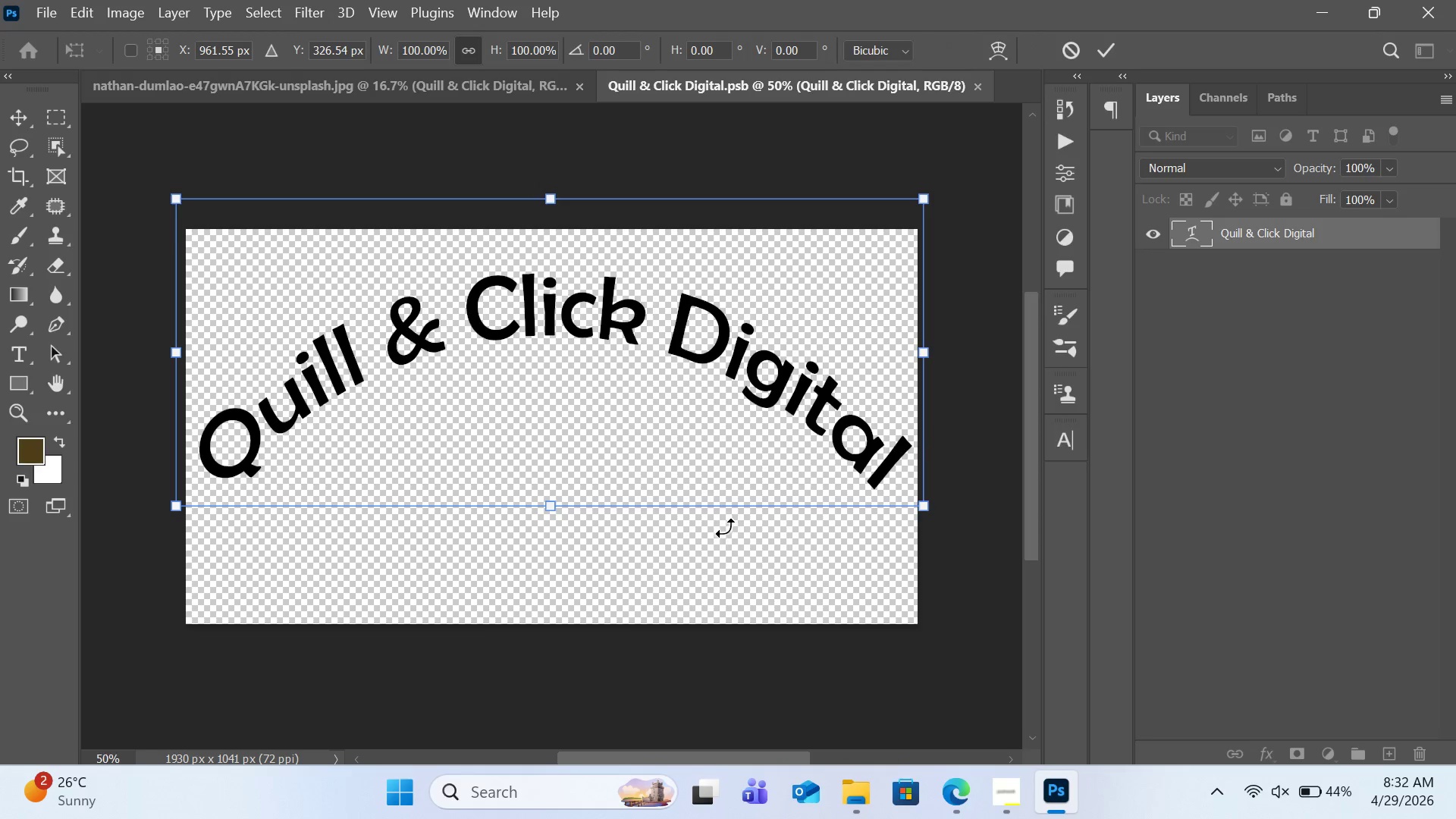 
key(Control+Z)
 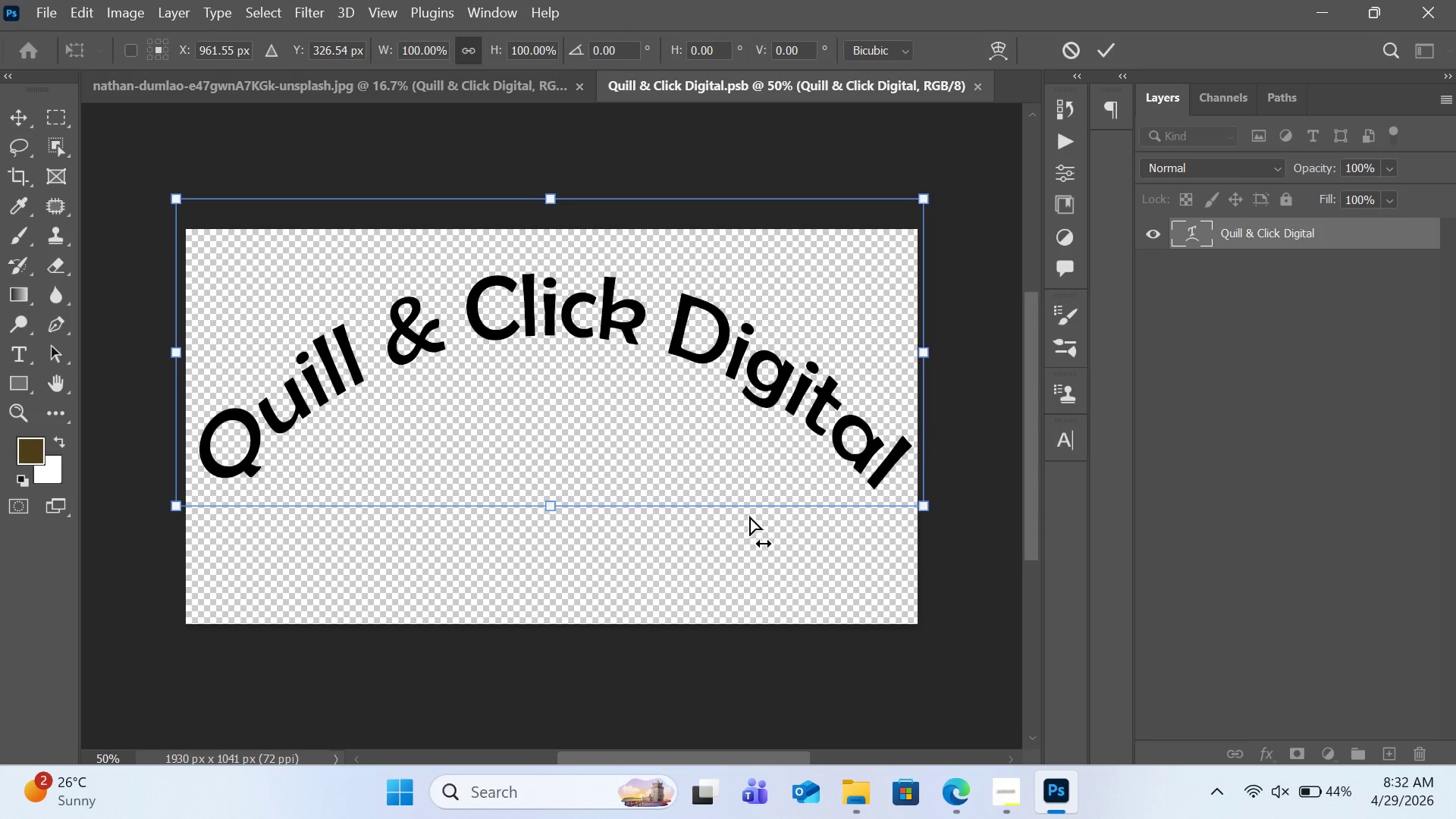 
key(Control+Z)
 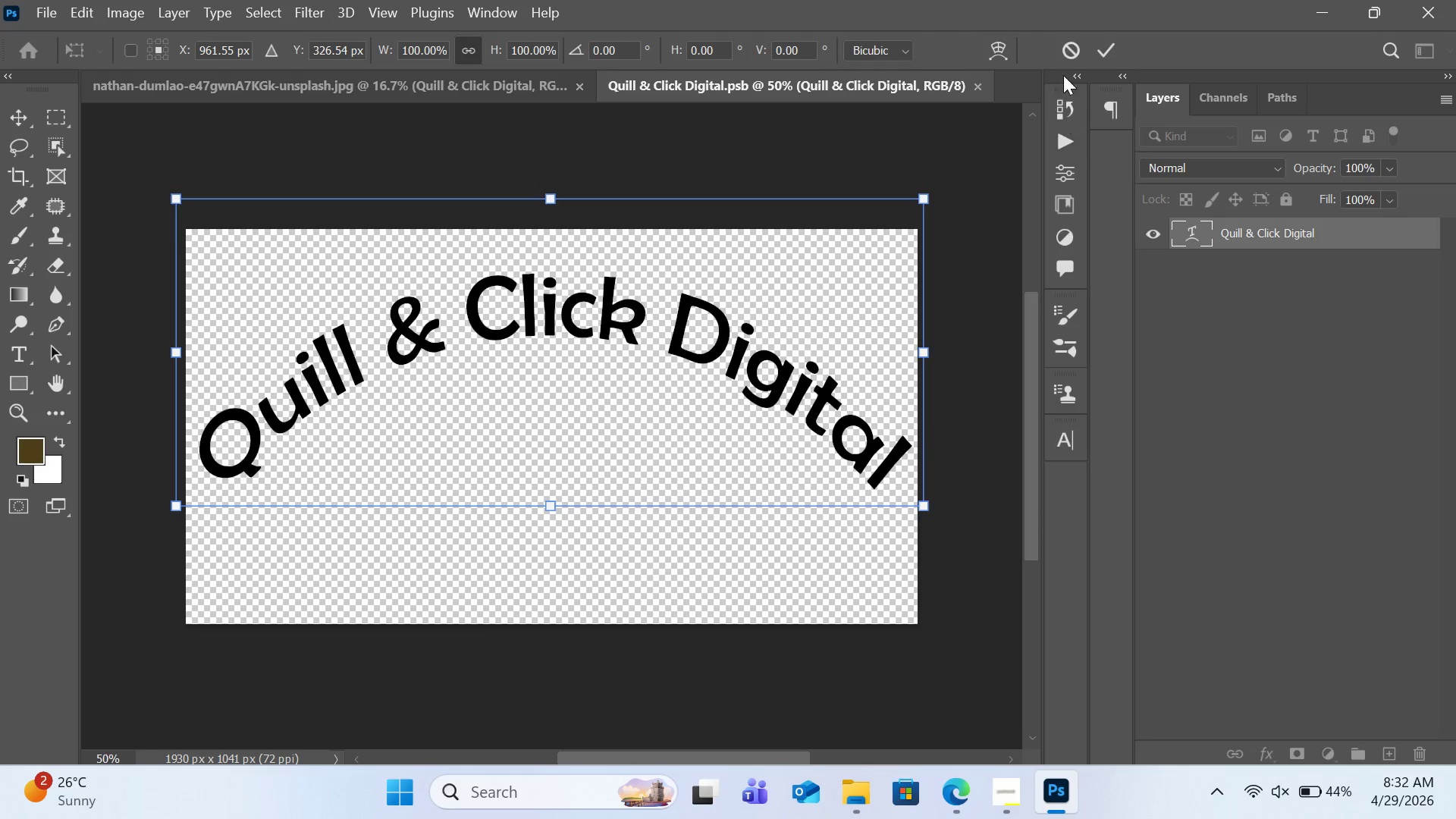 
left_click([1071, 41])
 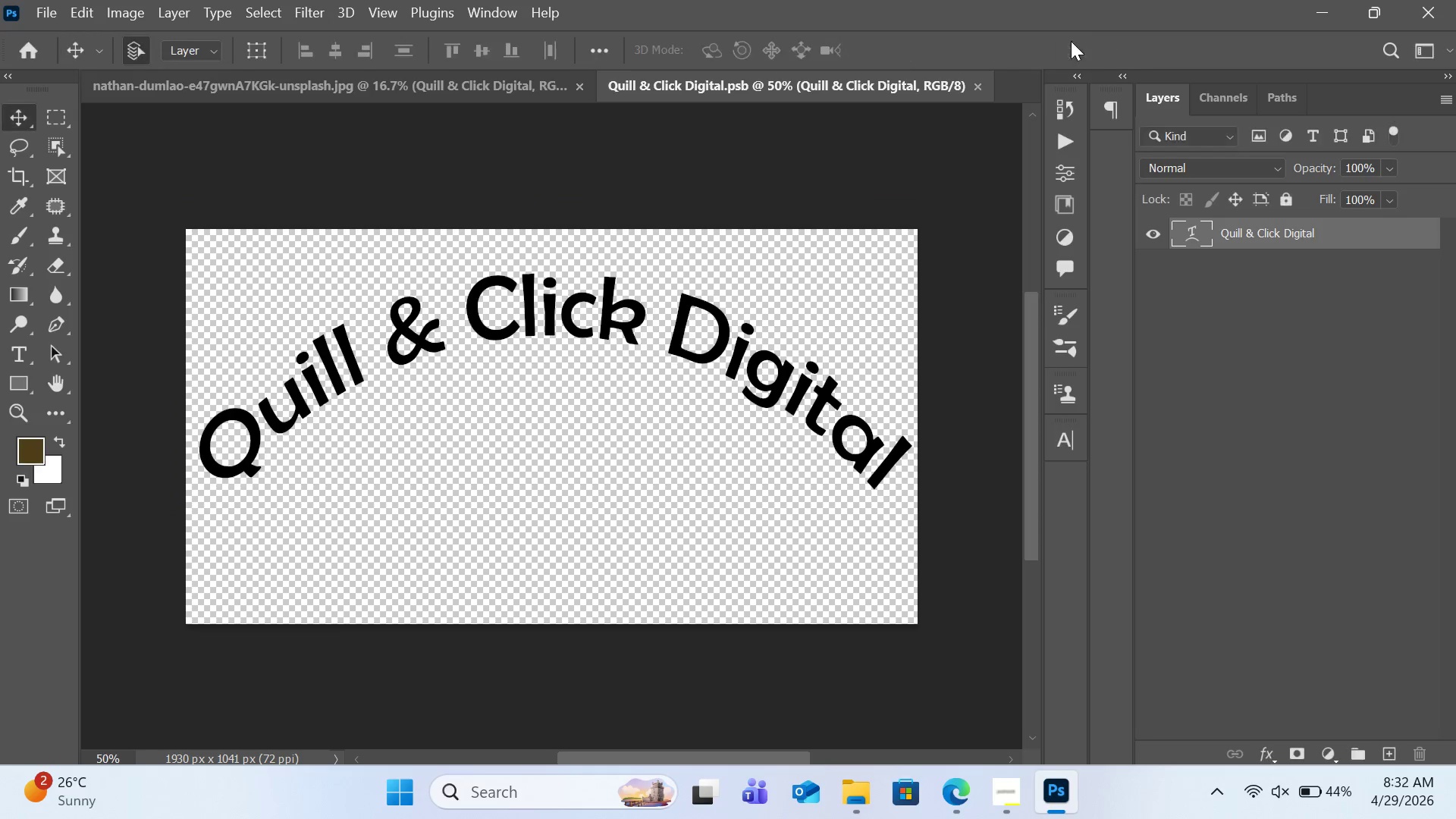 
key(Control+Z)
 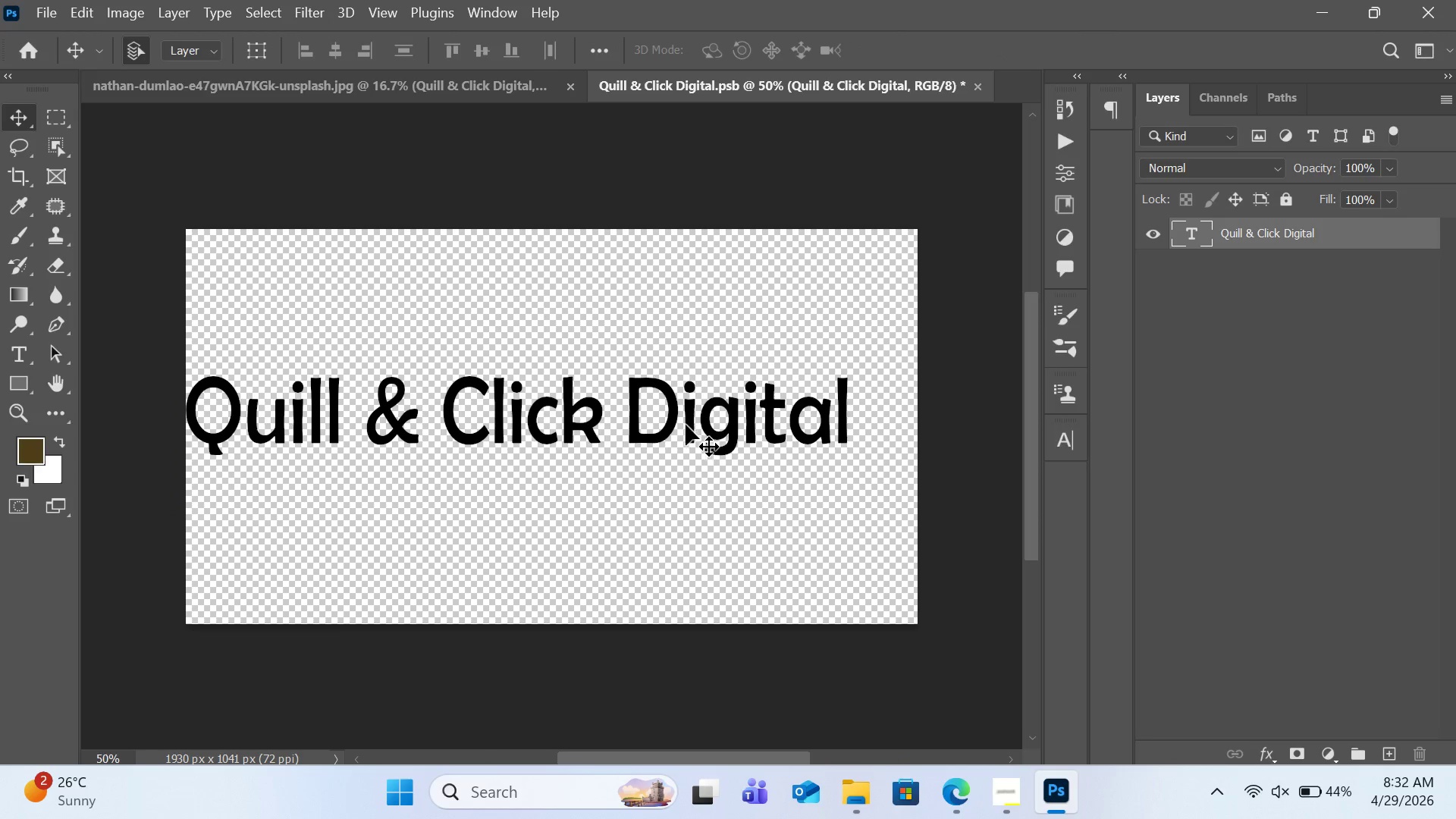 
hold_key(key=ControlLeft, duration=2.75)
left_click_drag(start_coordinate=[621, 427], to_coordinate=[653, 428])
 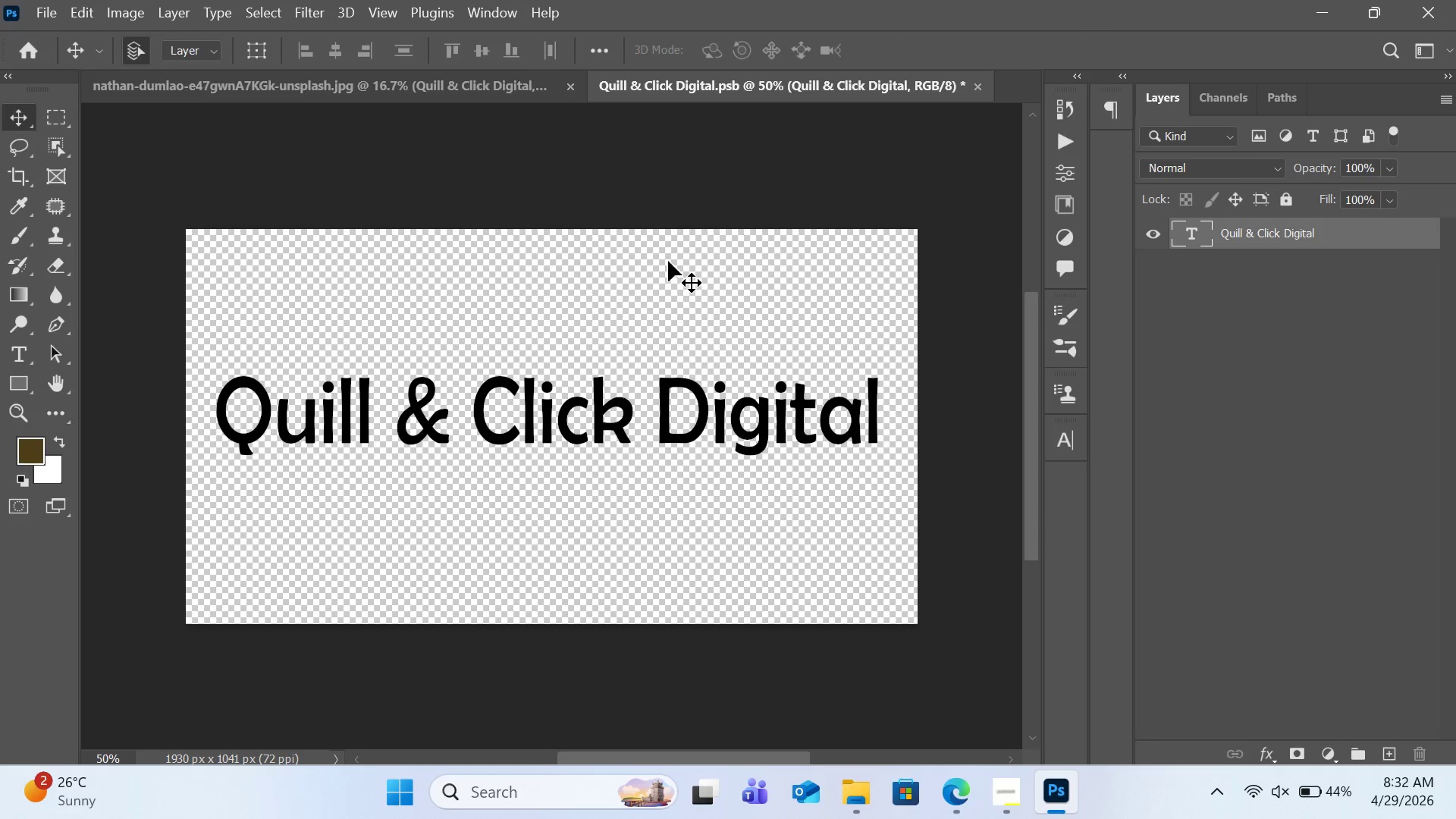 
key(Control+S)
 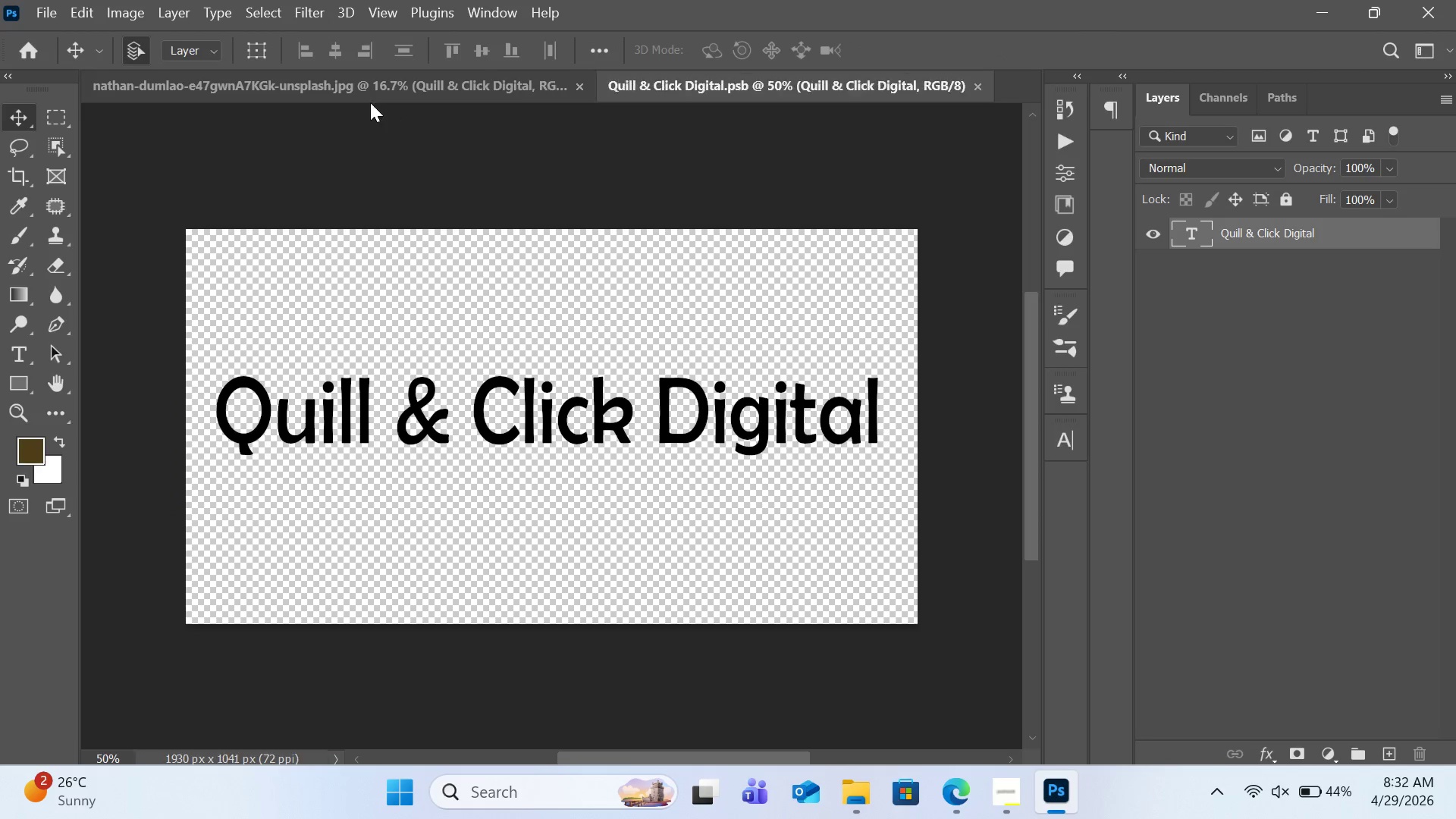 
left_click([375, 83])
 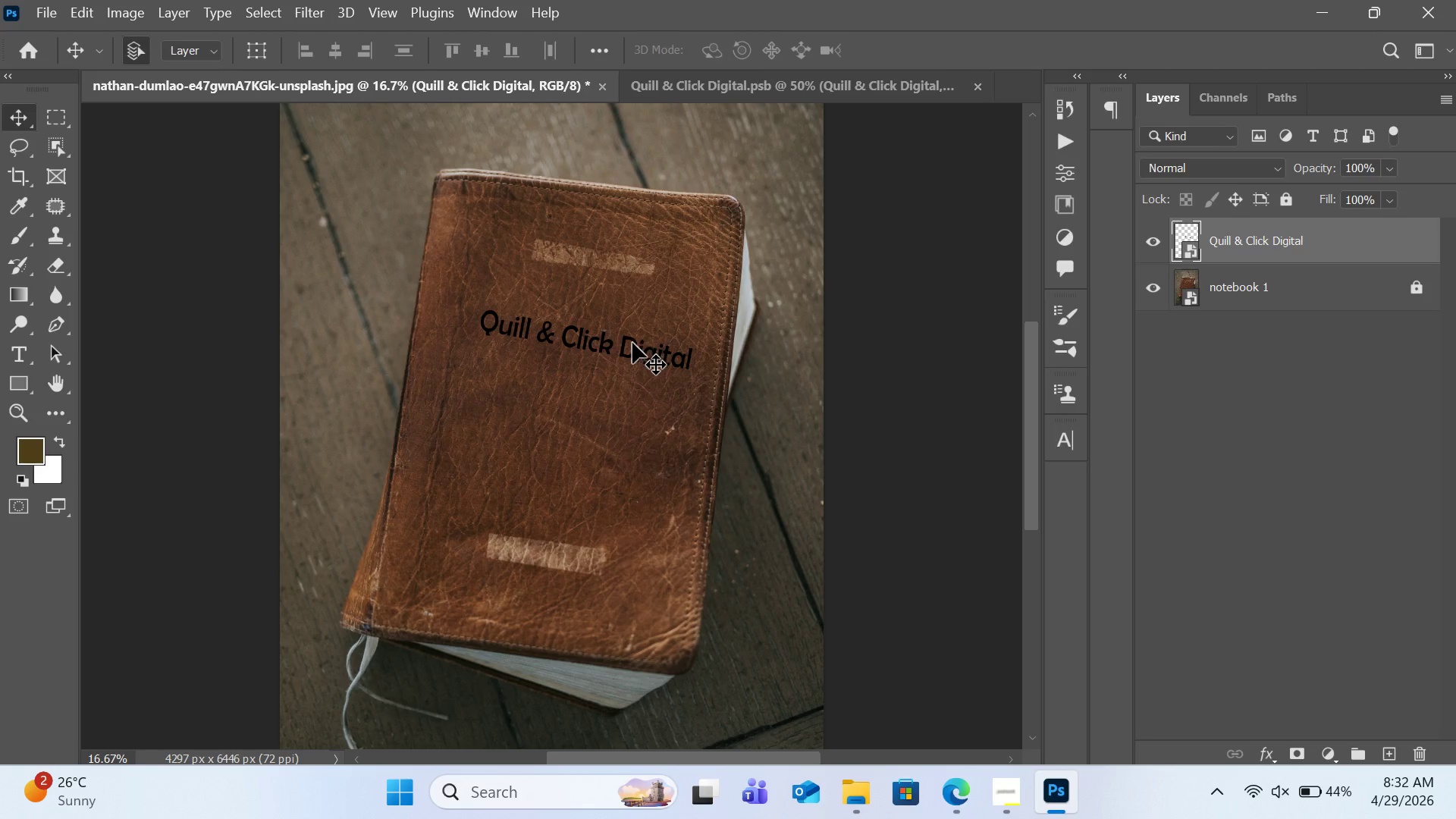 
hold_key(key=ControlLeft, duration=2.77)
left_click_drag(start_coordinate=[632, 345], to_coordinate=[622, 331])
 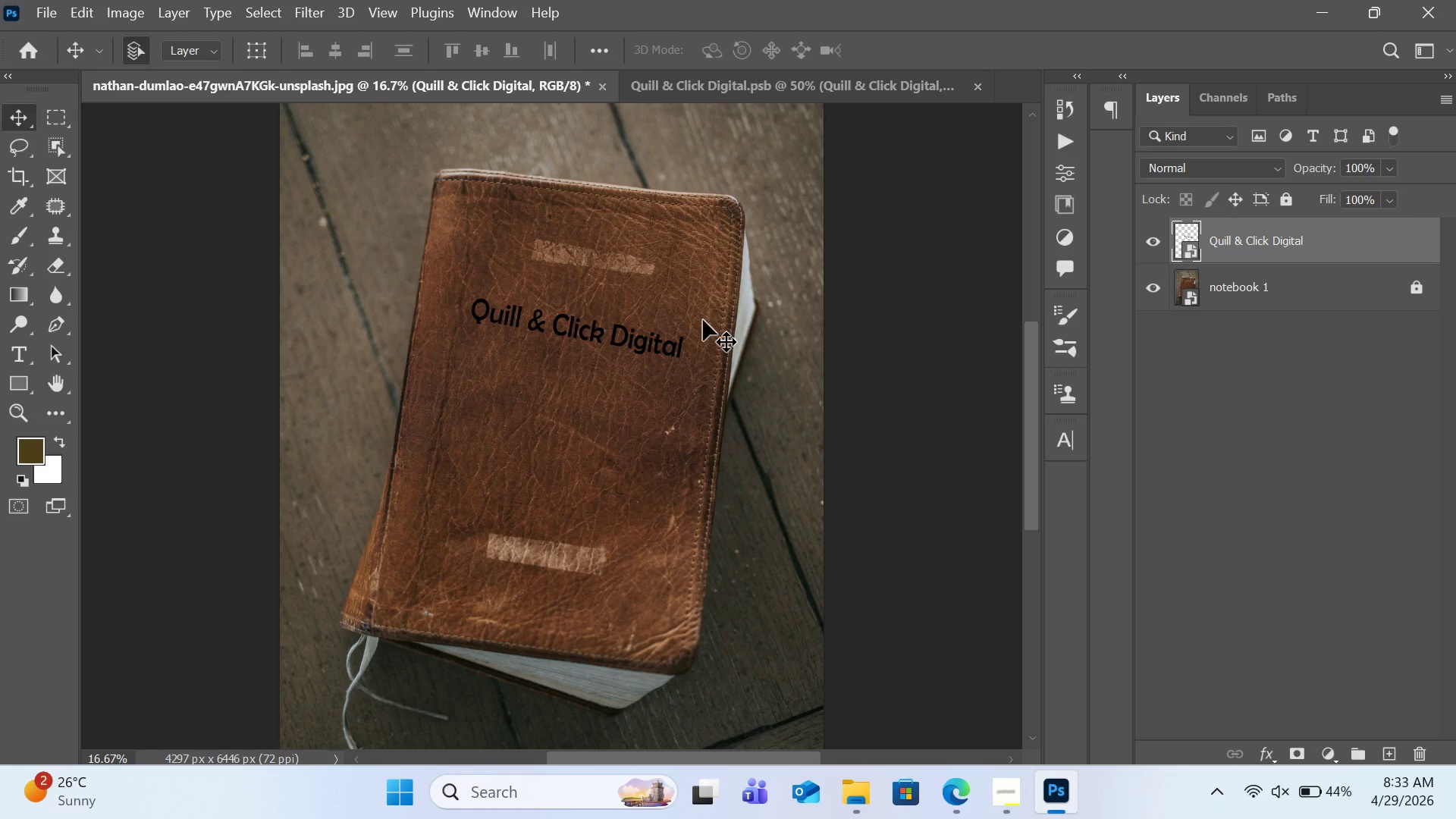 
key(Control+T)
 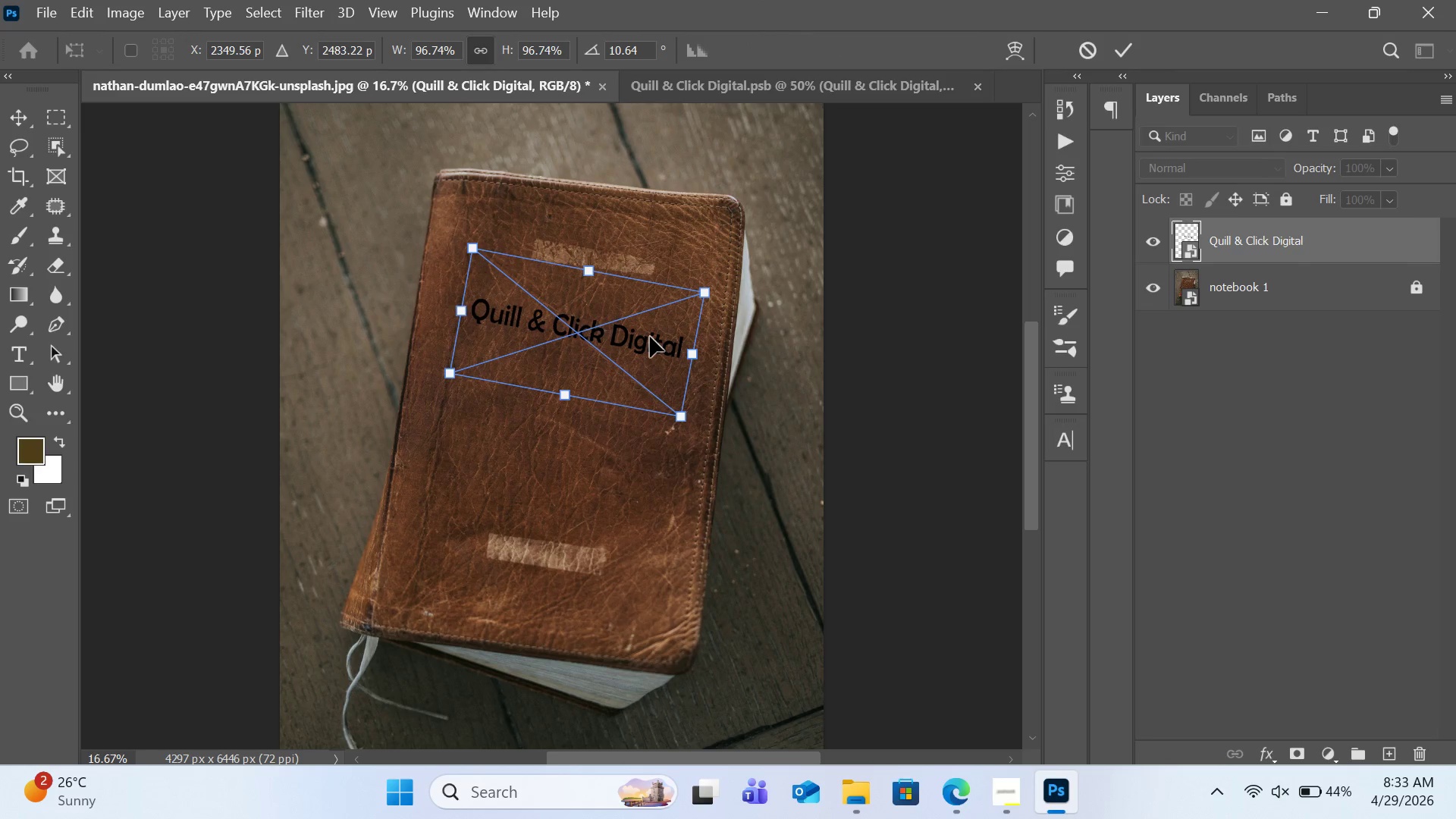 
right_click([650, 337])
 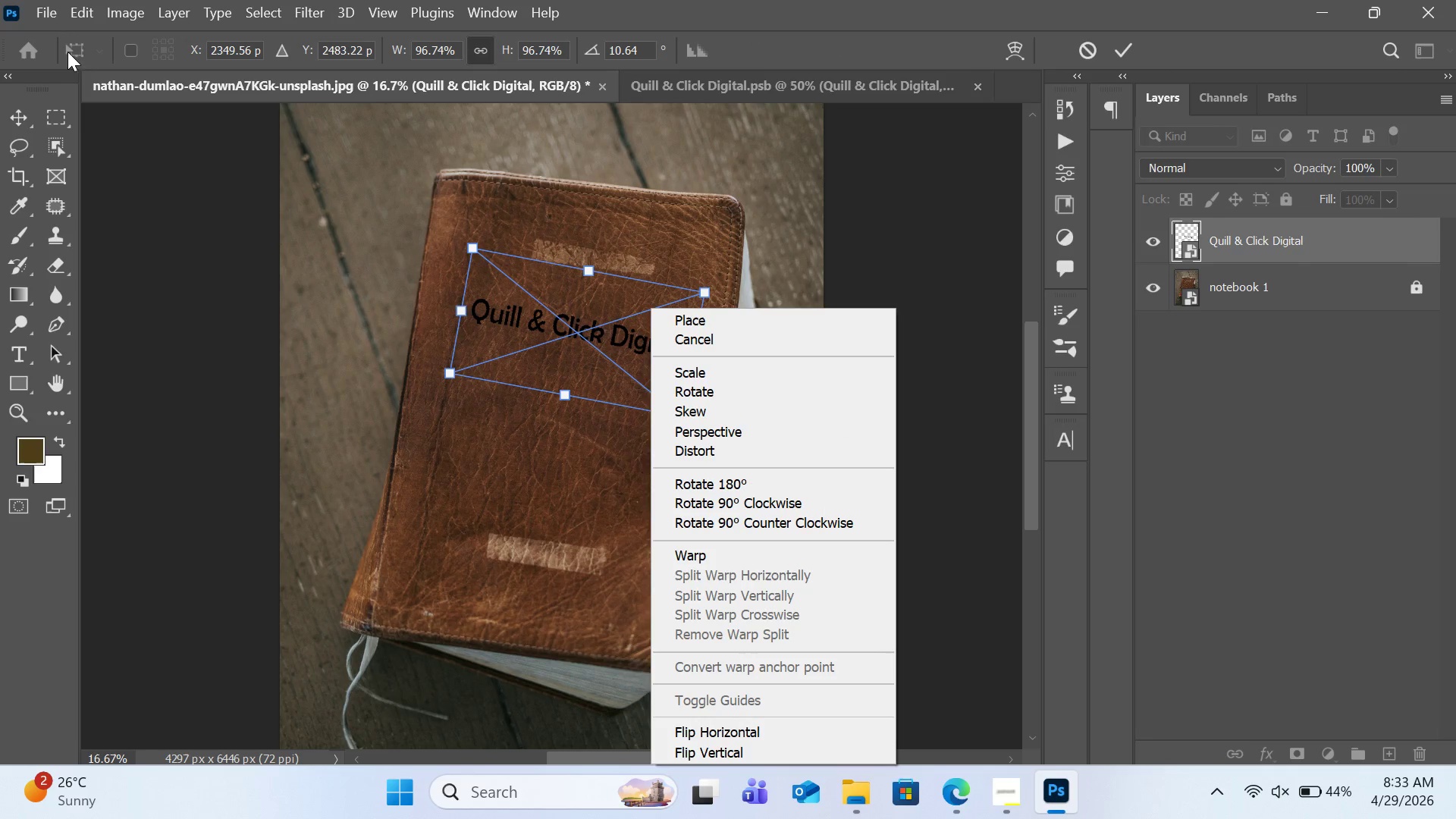 
double_click([71, 19])
 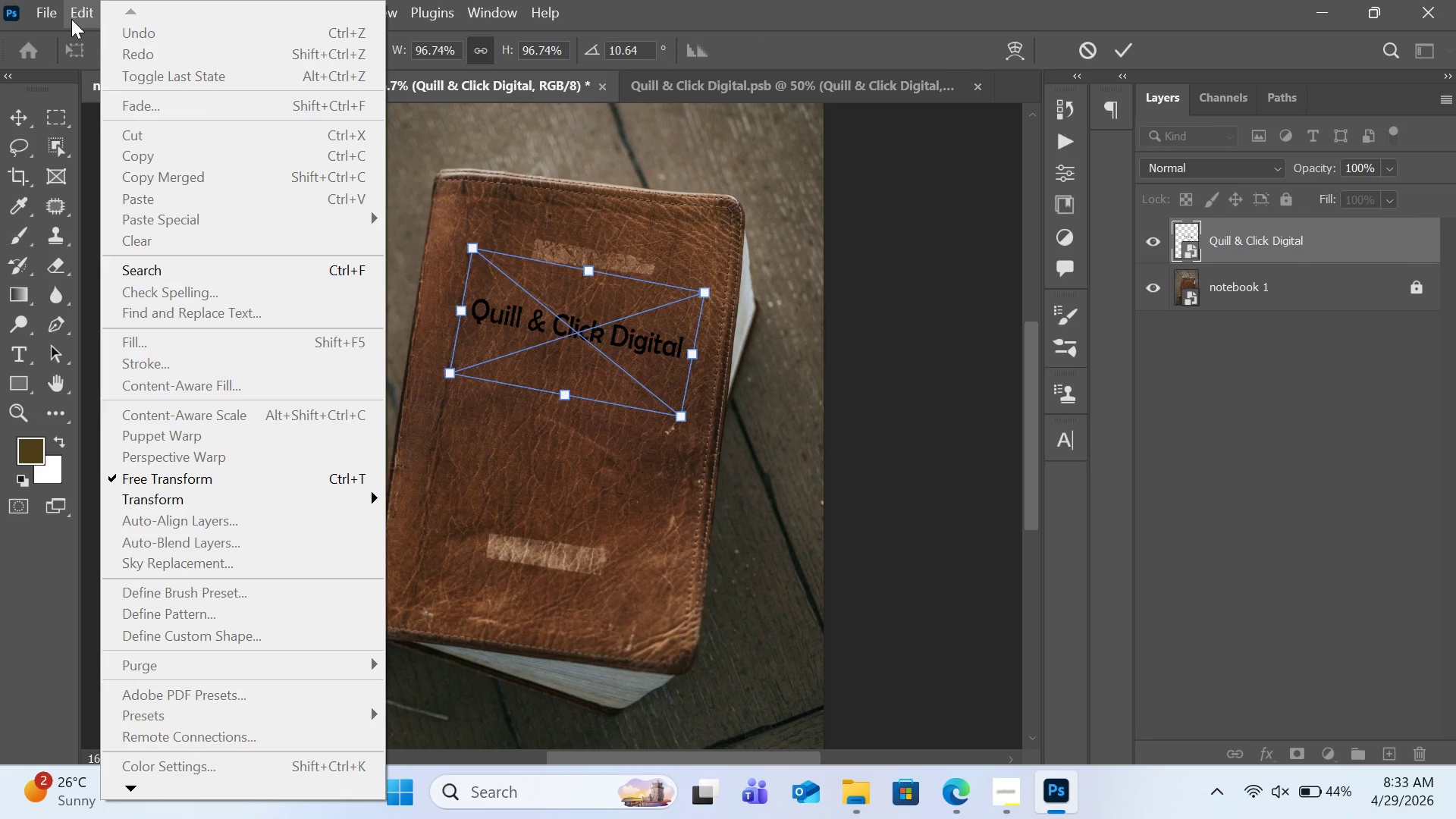 
wait(5.76)
 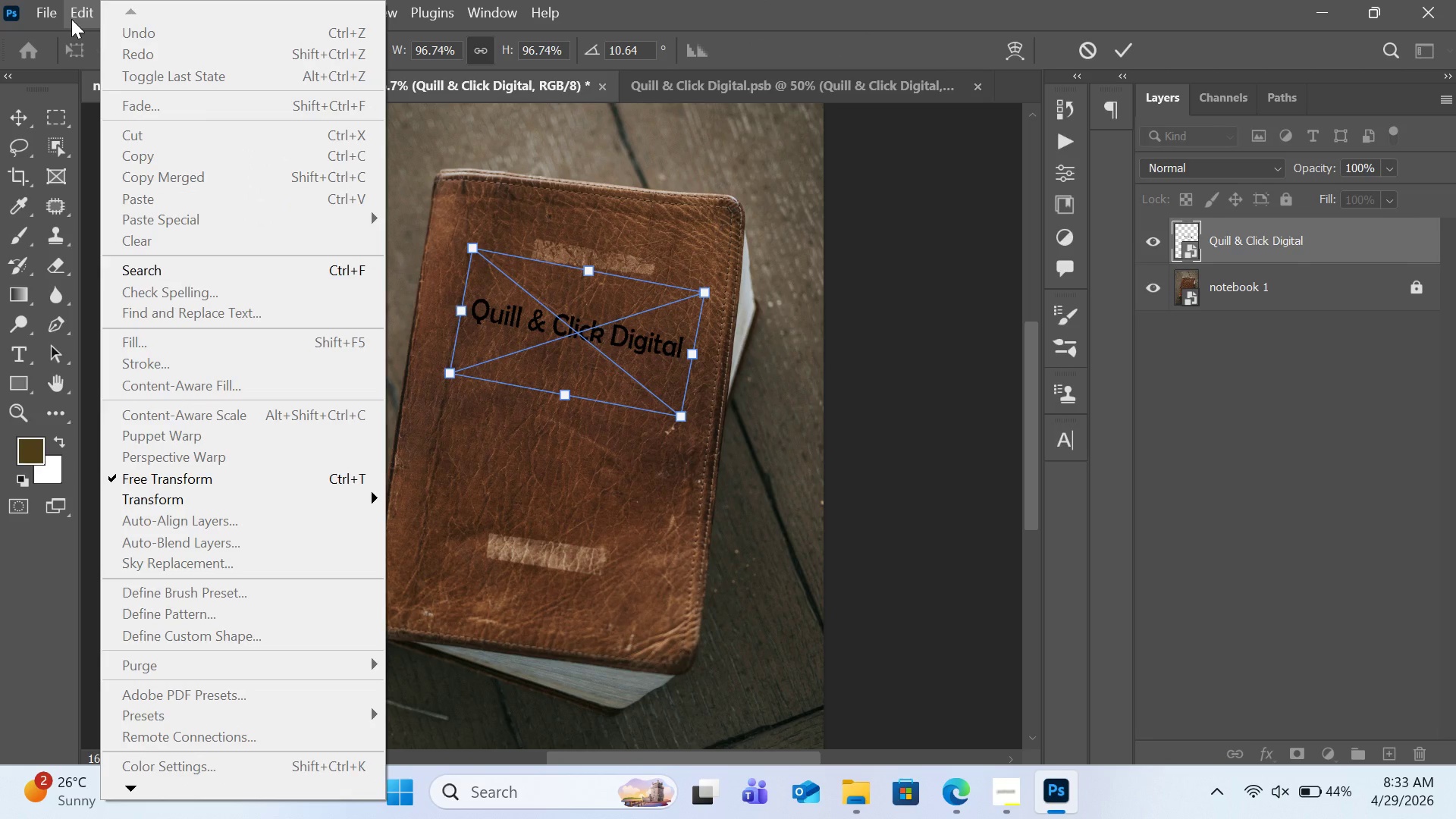 
left_click([1002, 792])